 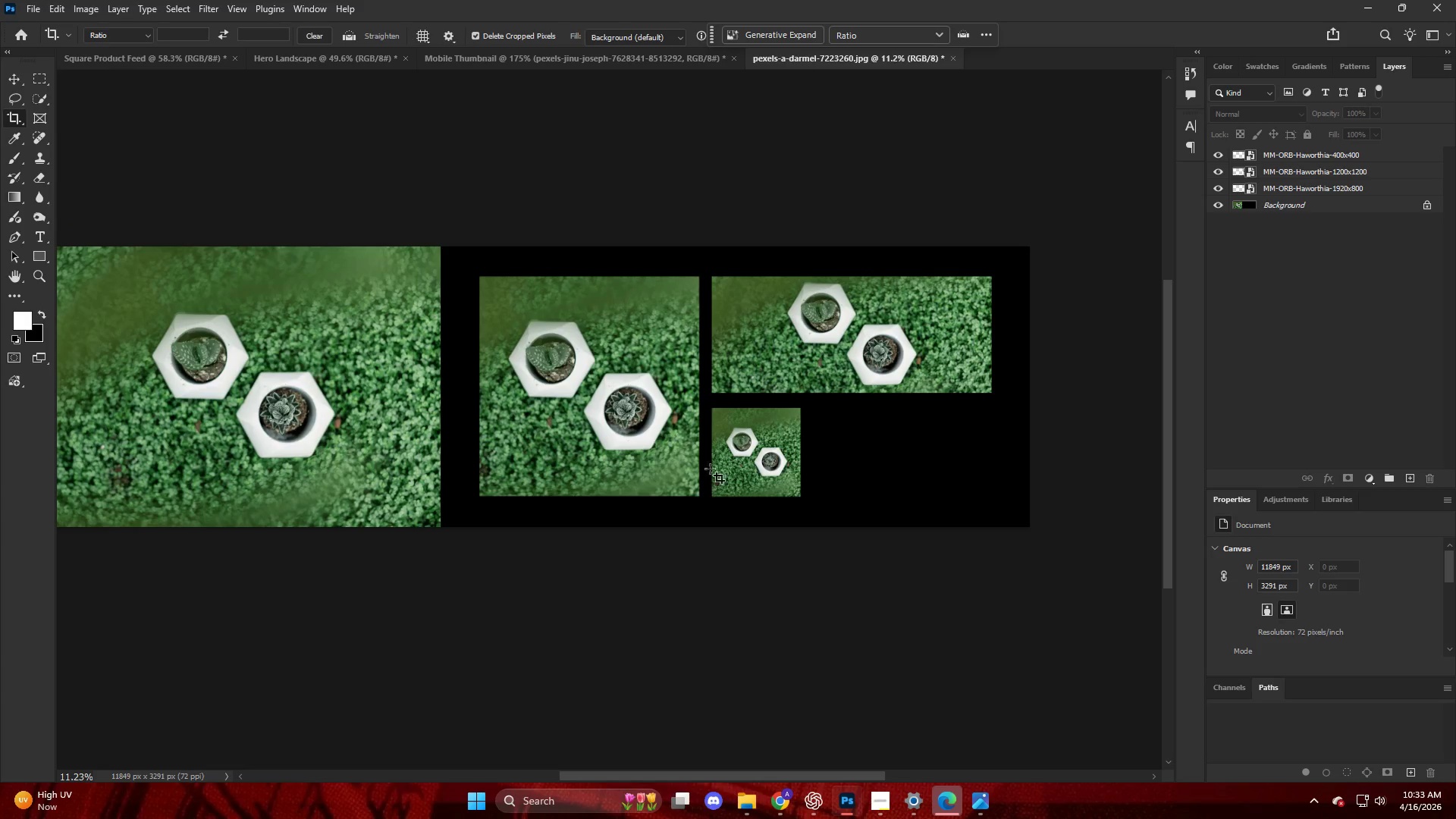 
left_click([1260, 192])
 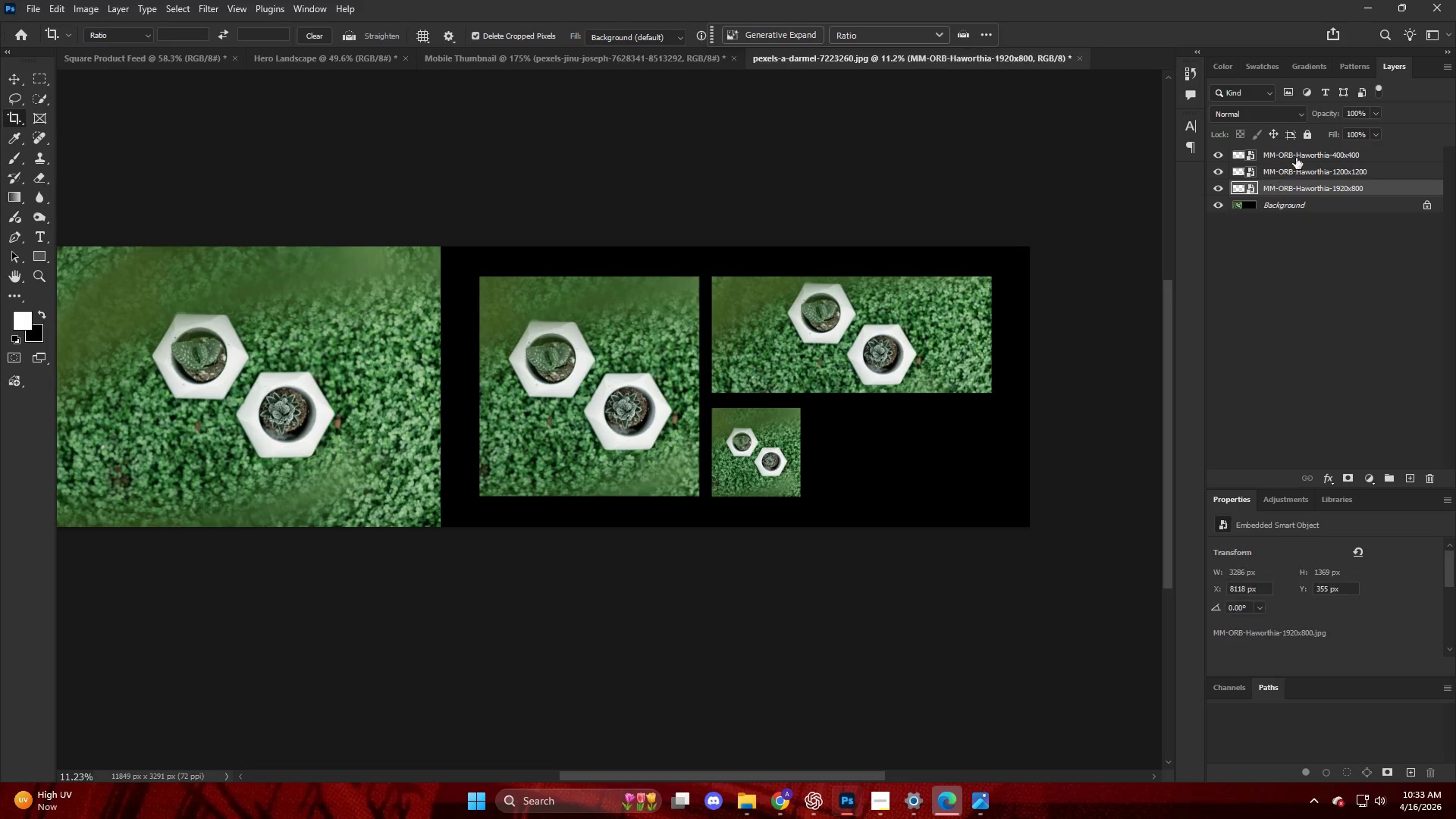 
key(Shift+ShiftLeft)
 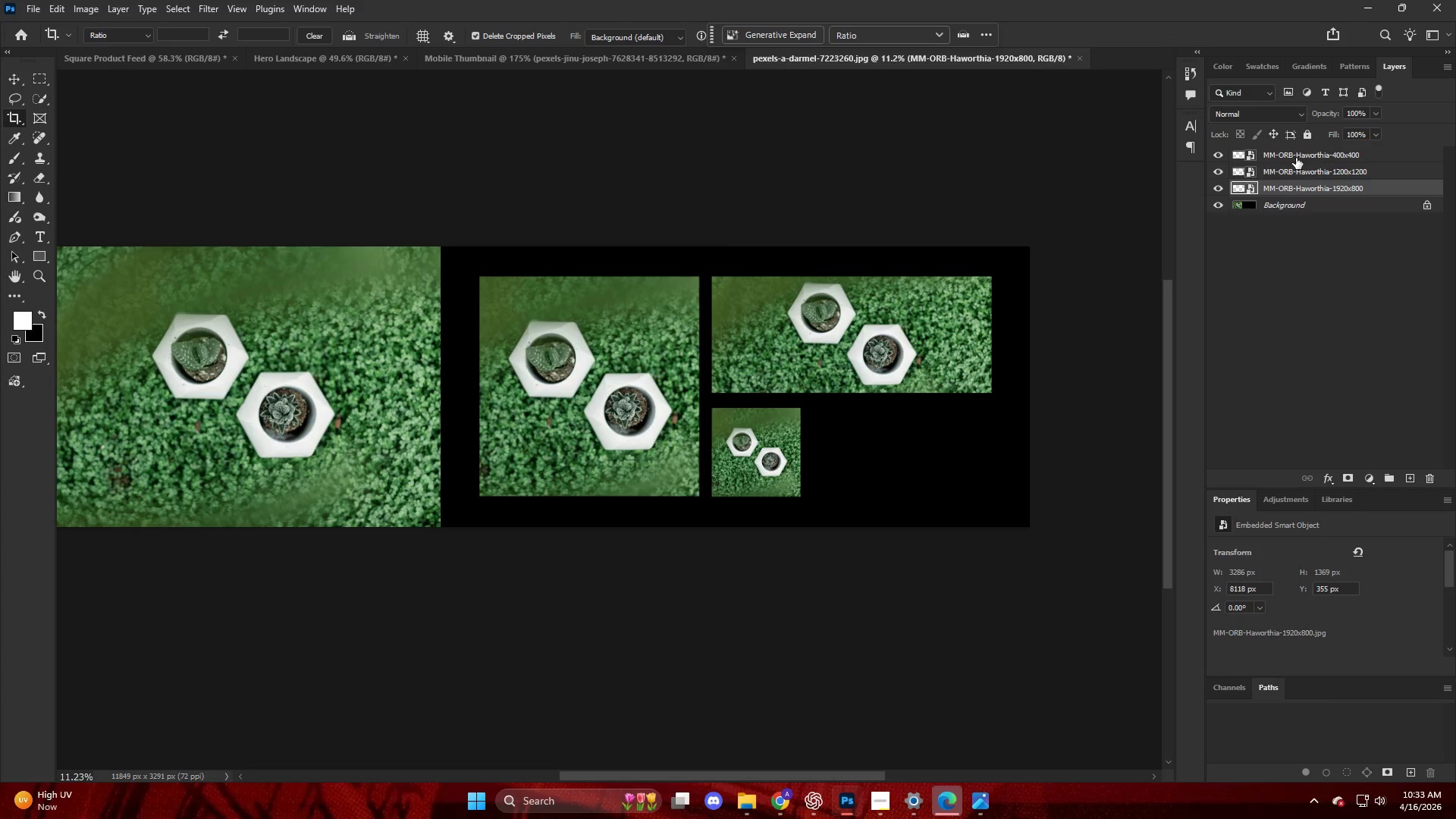 
double_click([1296, 158])
 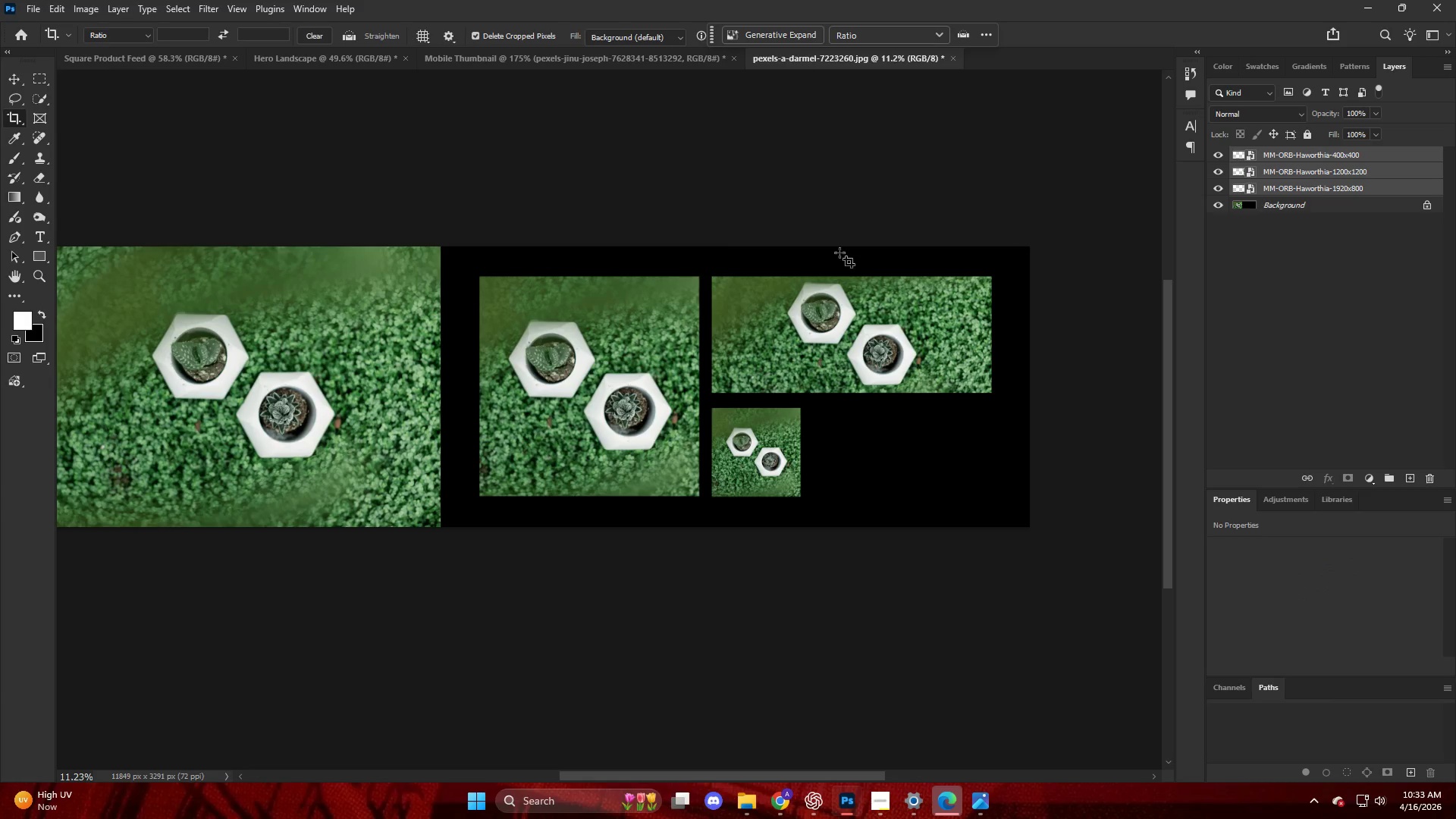 
key(Control+T)
 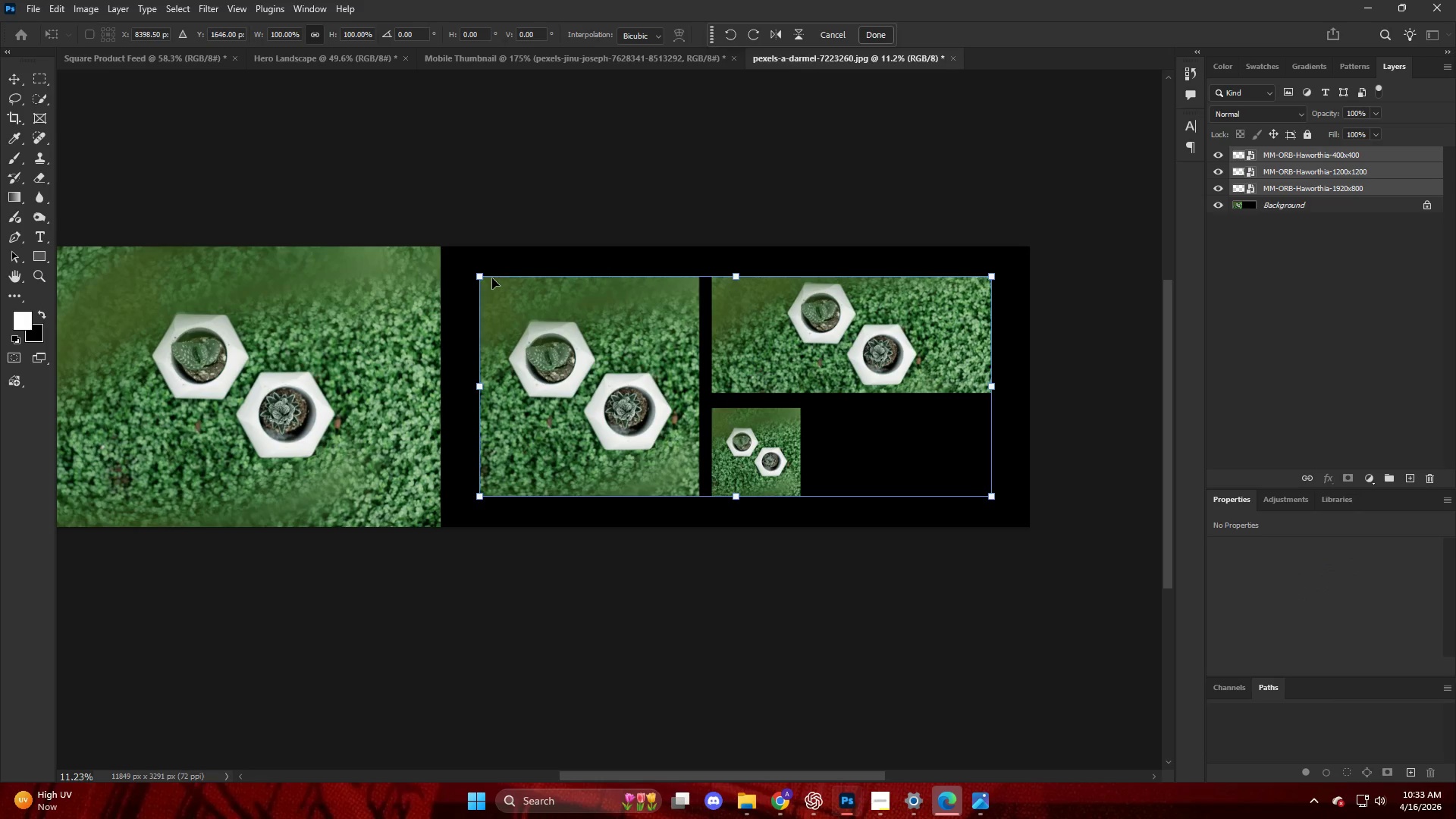 
left_click_drag(start_coordinate=[473, 271], to_coordinate=[438, 262])
 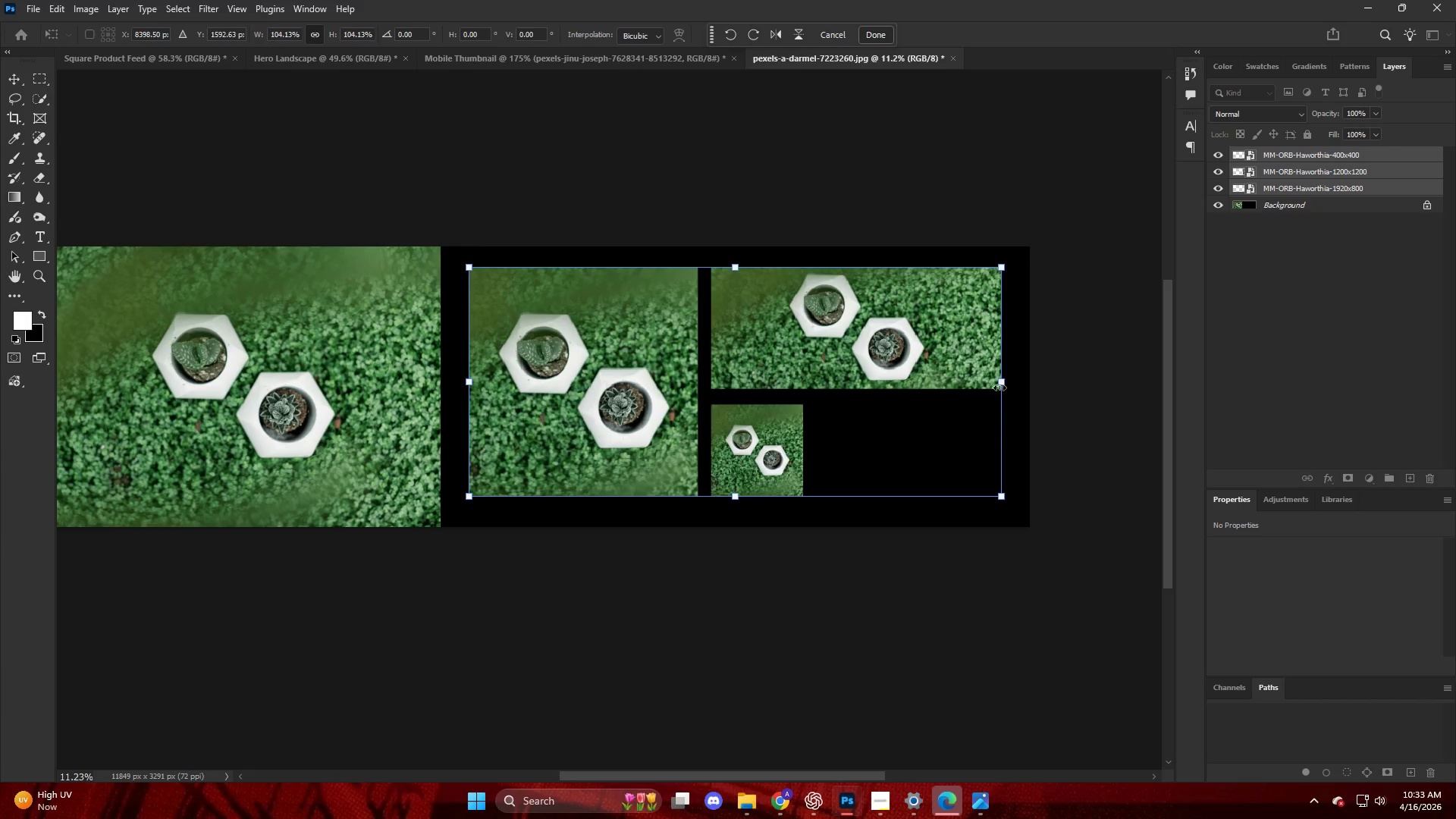 
left_click_drag(start_coordinate=[999, 381], to_coordinate=[1011, 382])
 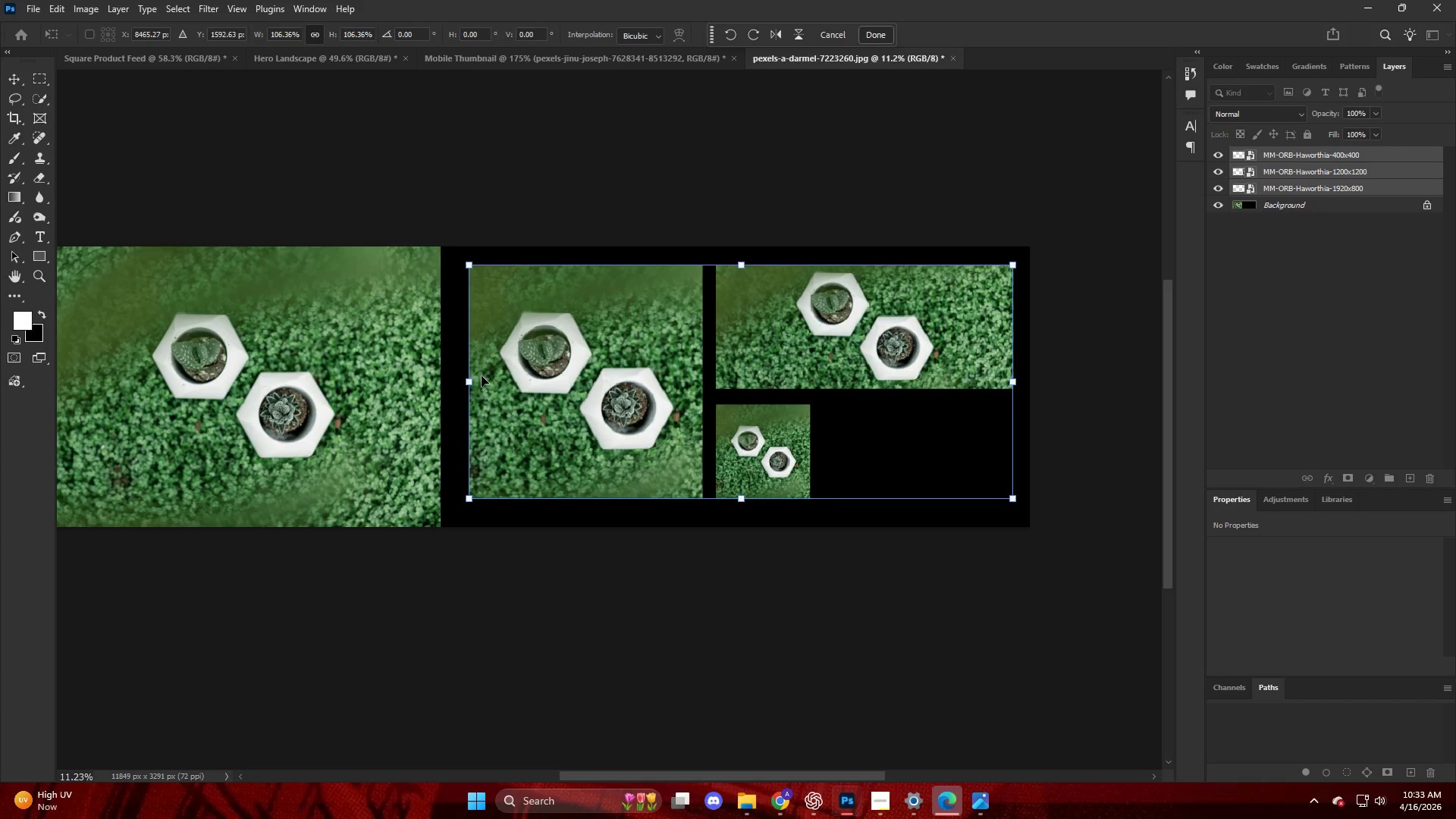 
left_click_drag(start_coordinate=[465, 384], to_coordinate=[453, 384])
 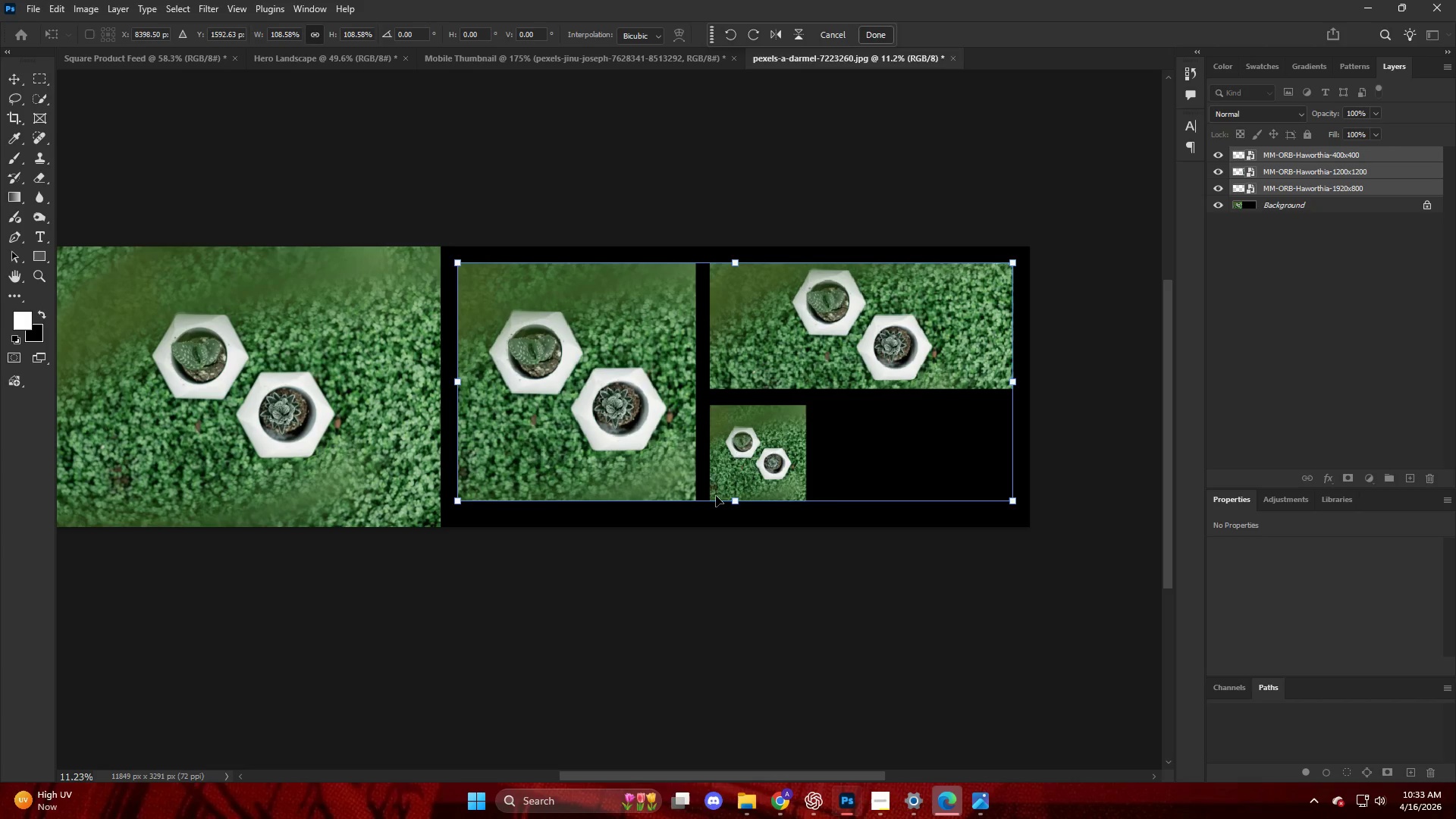 
left_click_drag(start_coordinate=[730, 499], to_coordinate=[730, 504])
 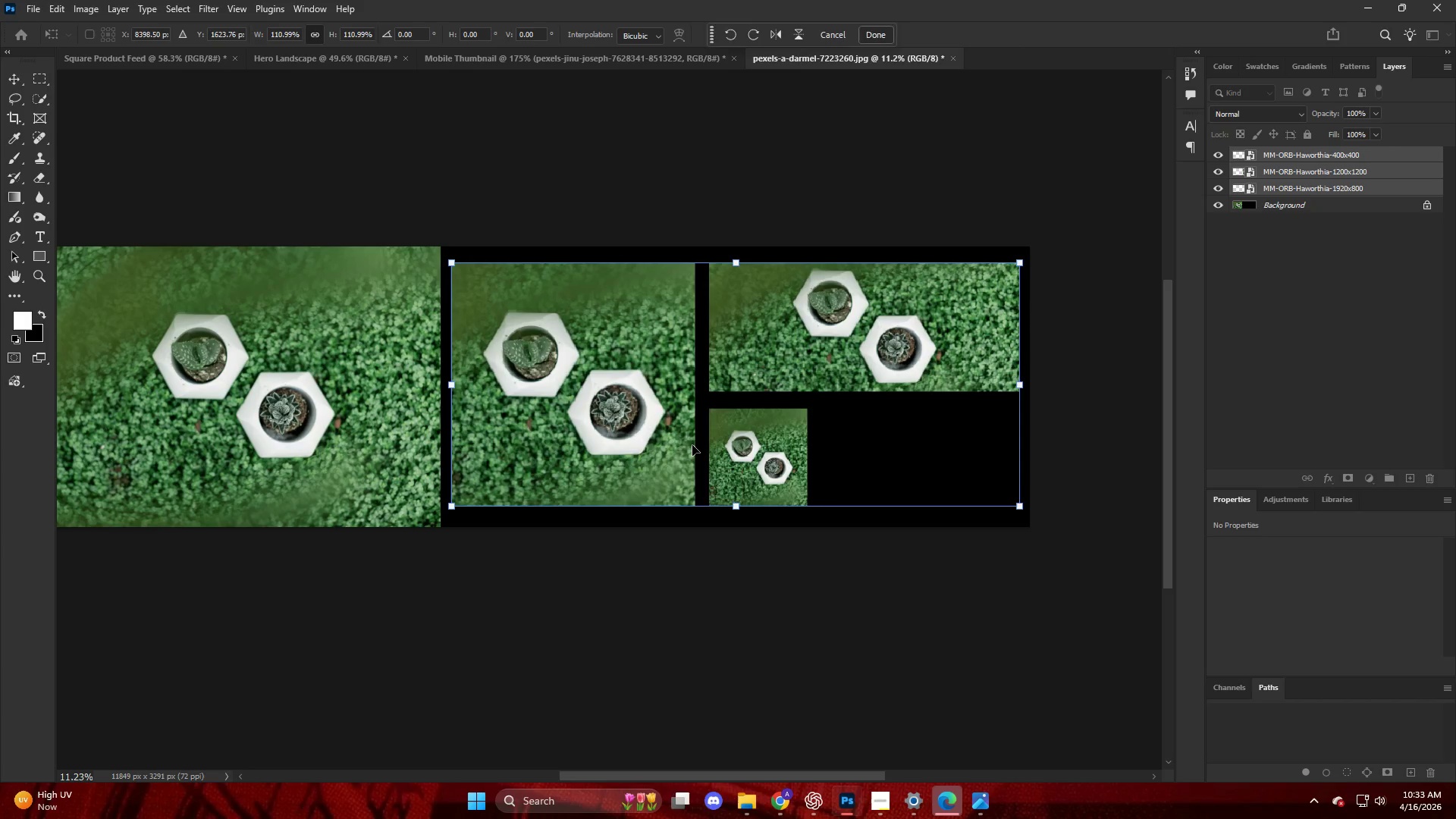 
left_click_drag(start_coordinate=[692, 445], to_coordinate=[693, 450])
 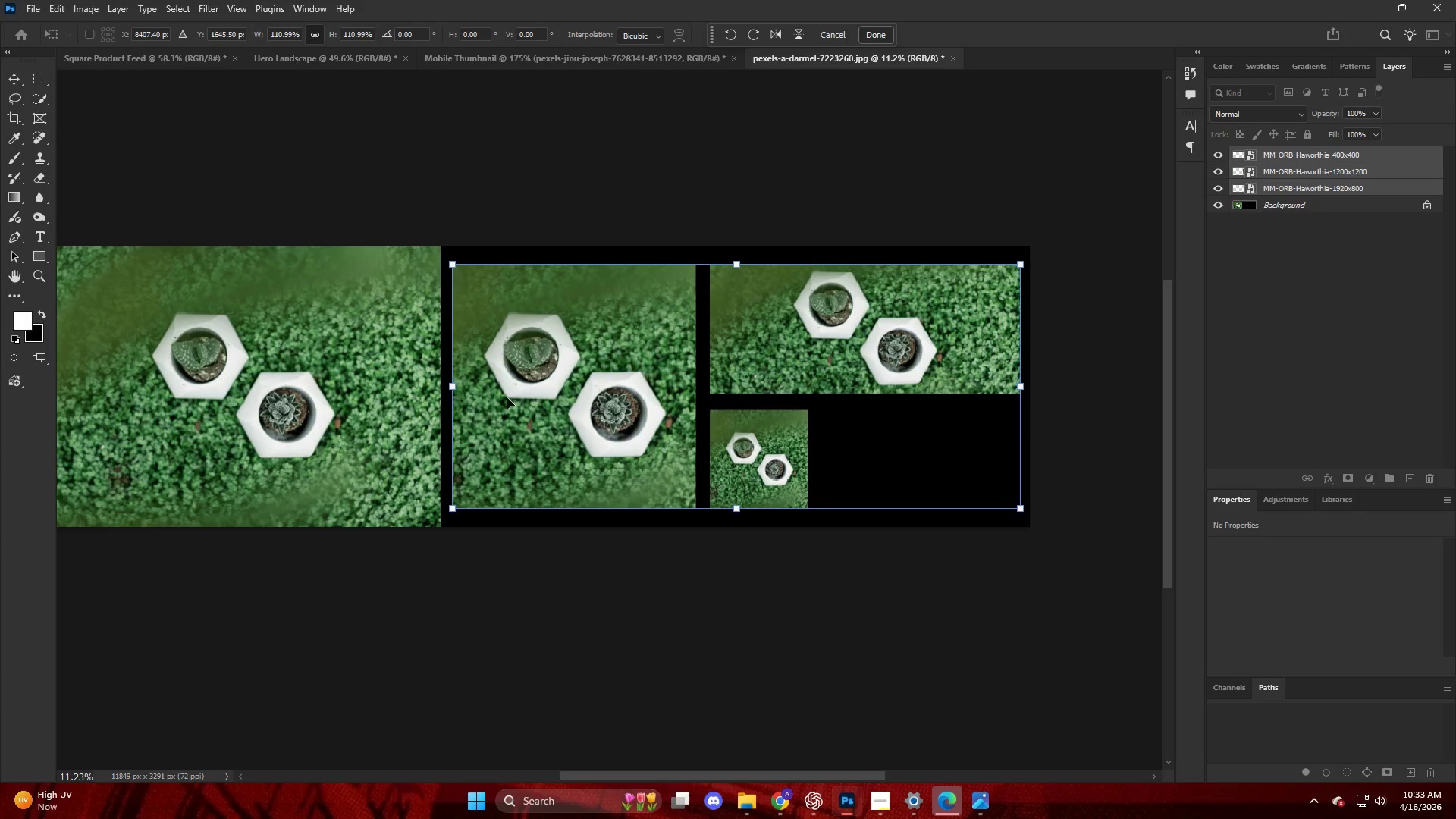 
left_click_drag(start_coordinate=[447, 388], to_coordinate=[457, 388])
 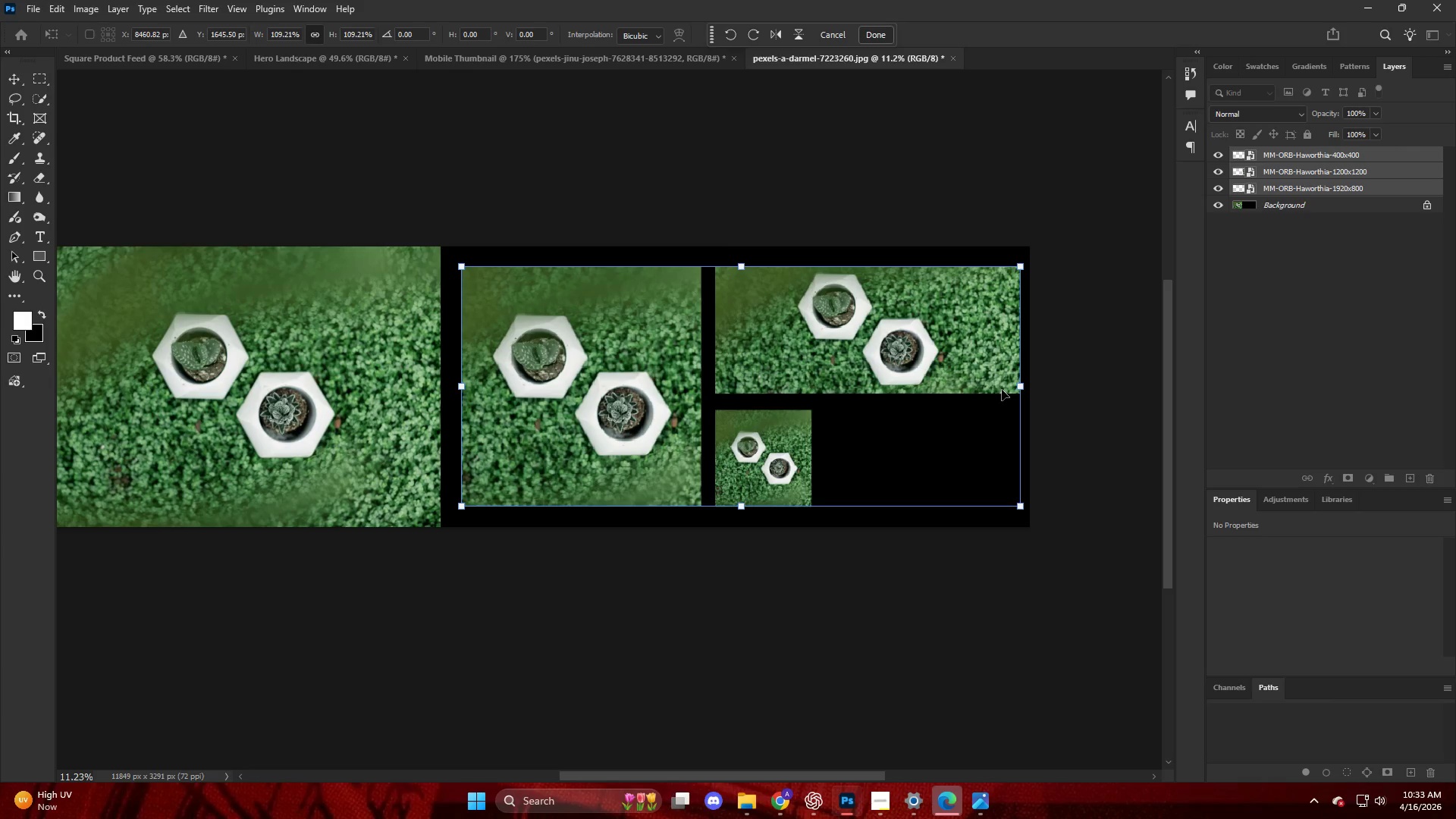 
left_click_drag(start_coordinate=[1010, 389], to_coordinate=[1003, 389])
 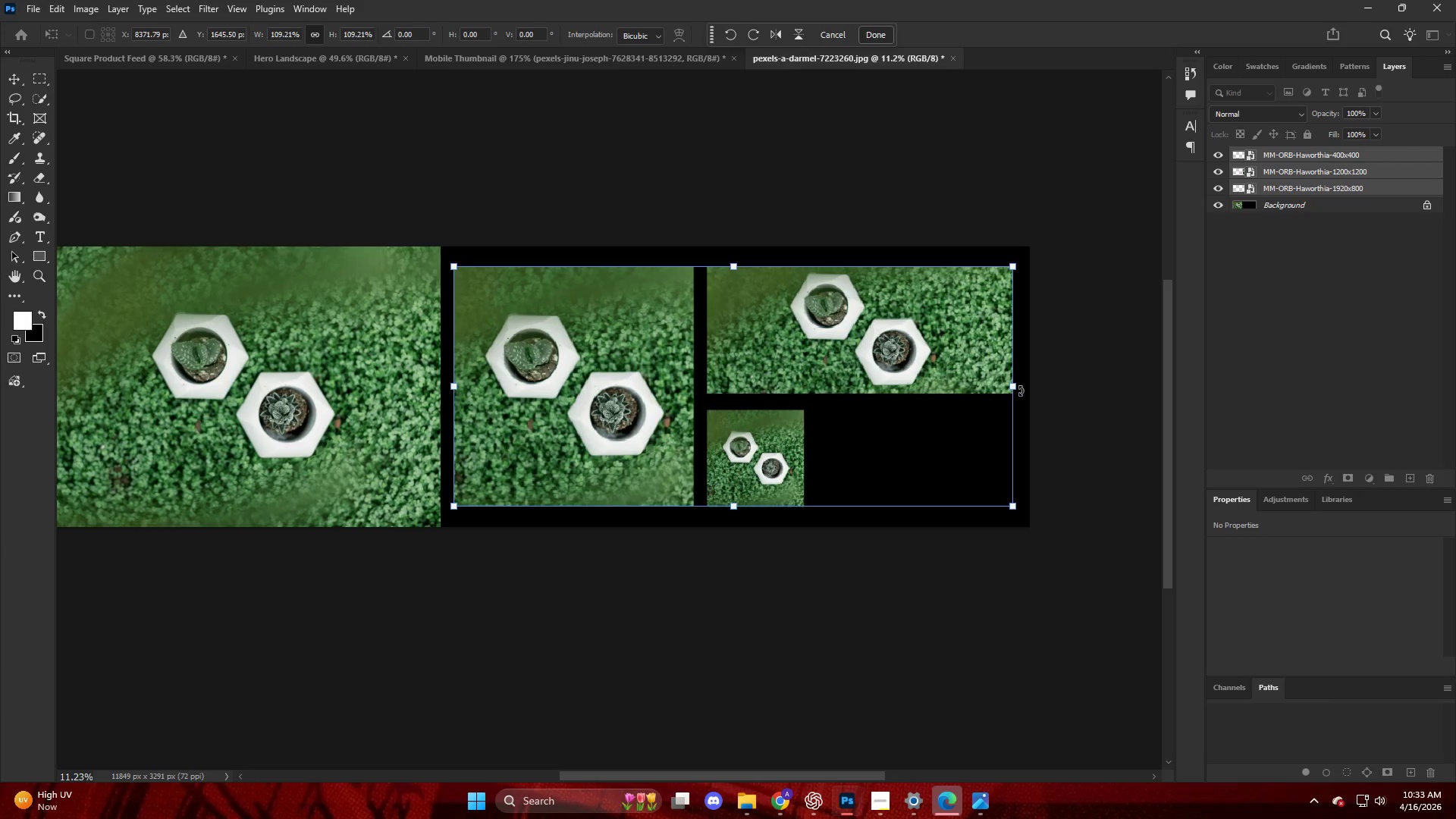 
key(Control+ControlLeft)
 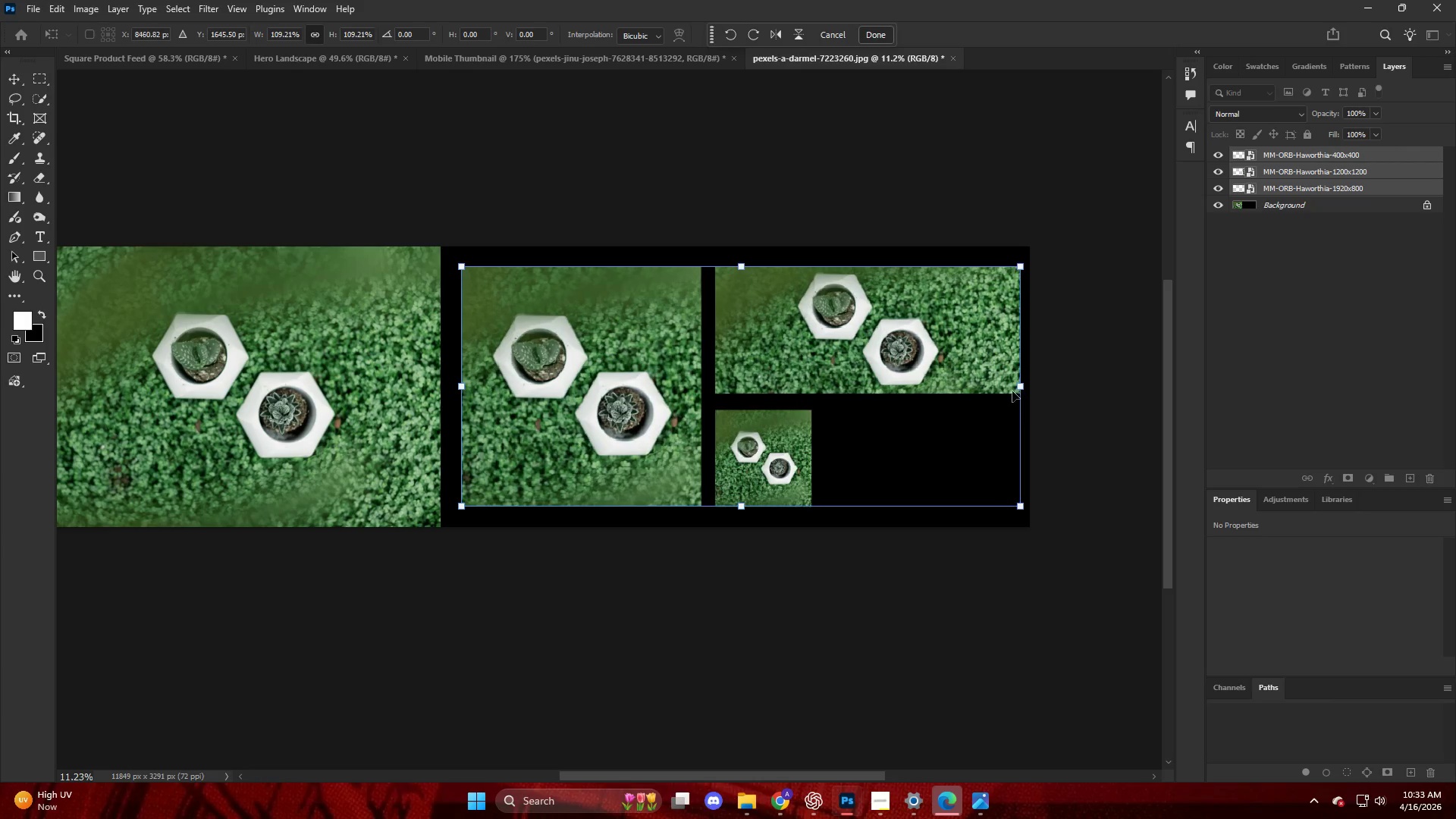 
key(Control+Z)
 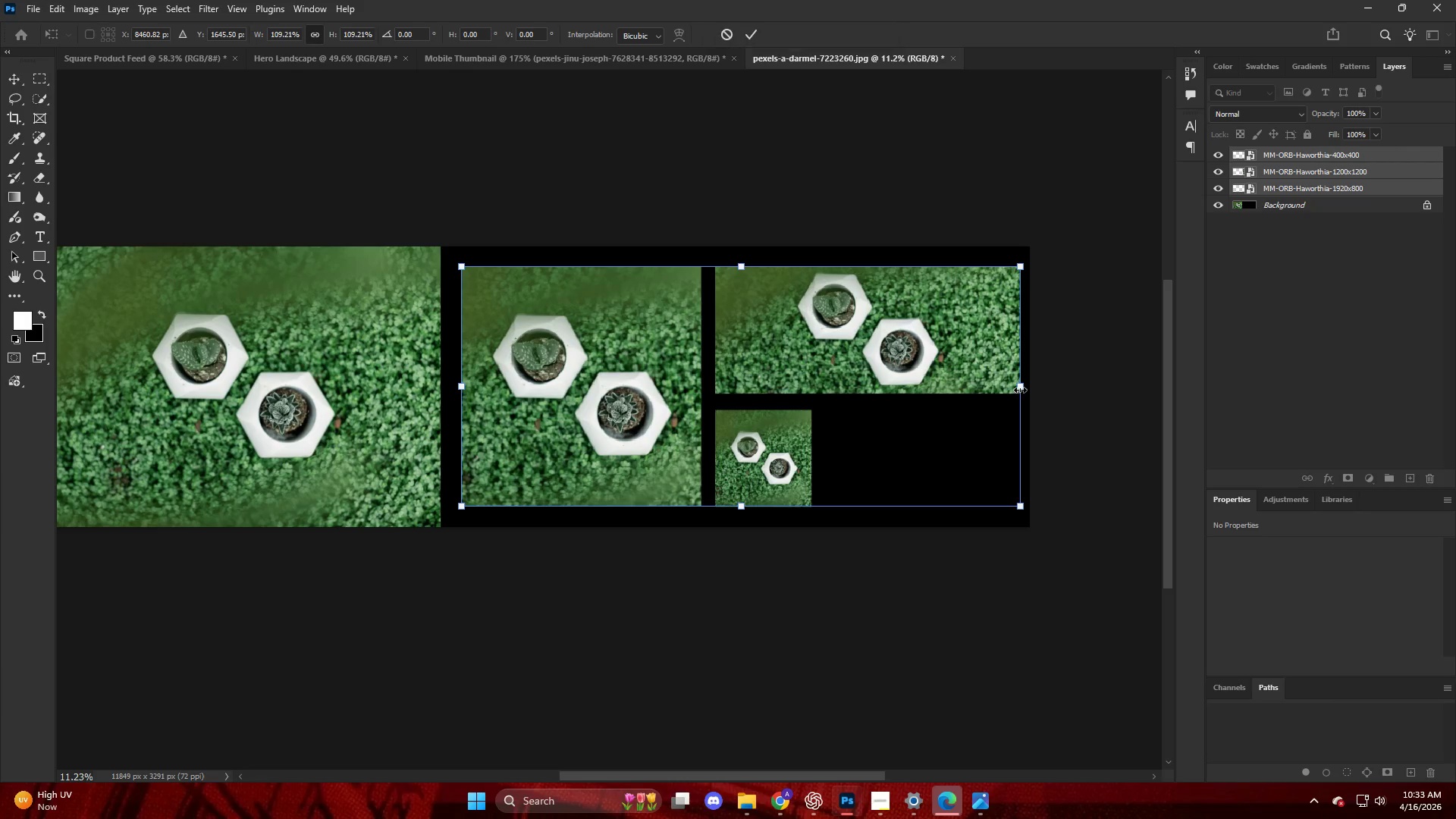 
left_click_drag(start_coordinate=[1020, 390], to_coordinate=[1003, 390])
 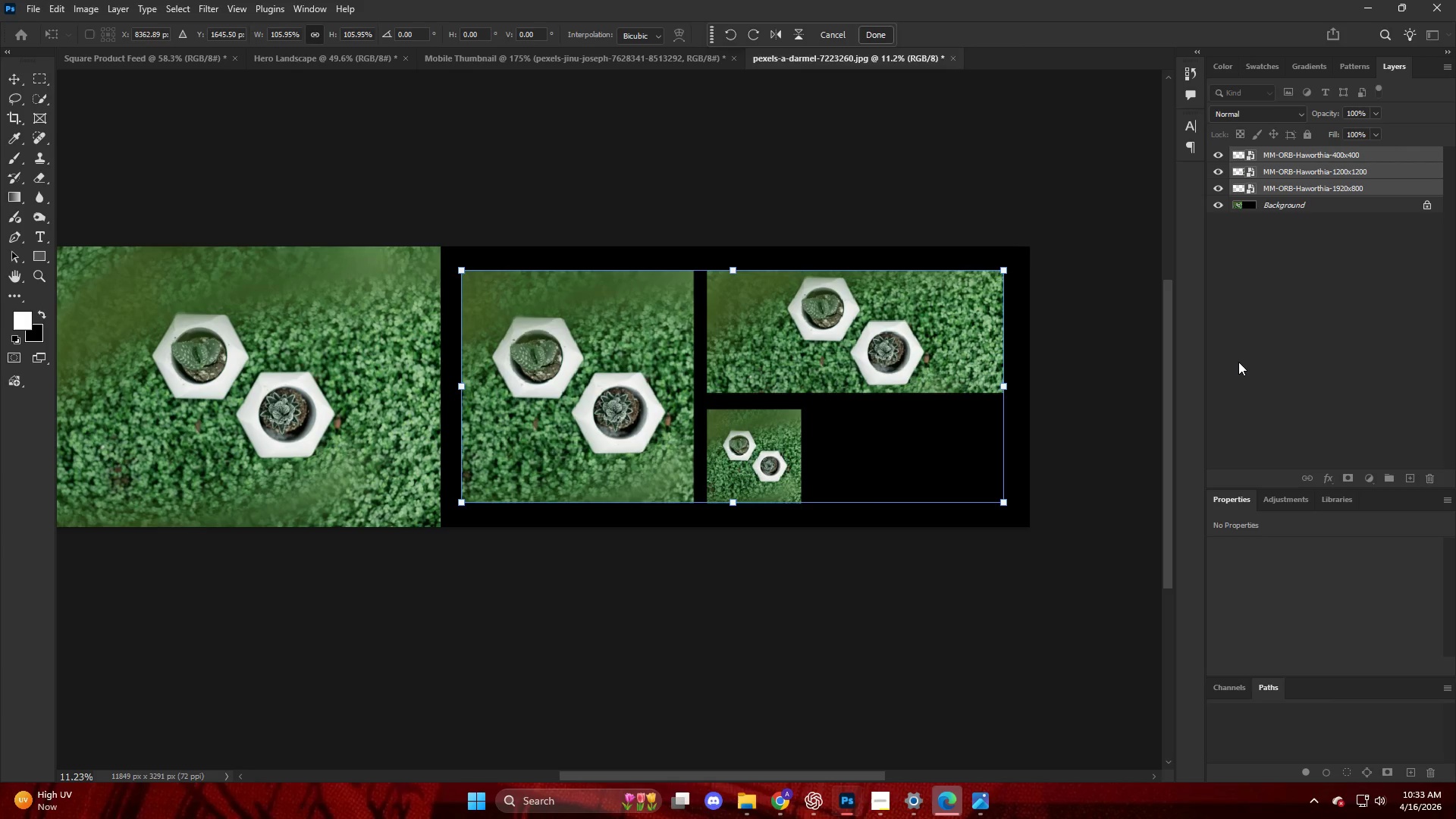 
left_click([1238, 362])
 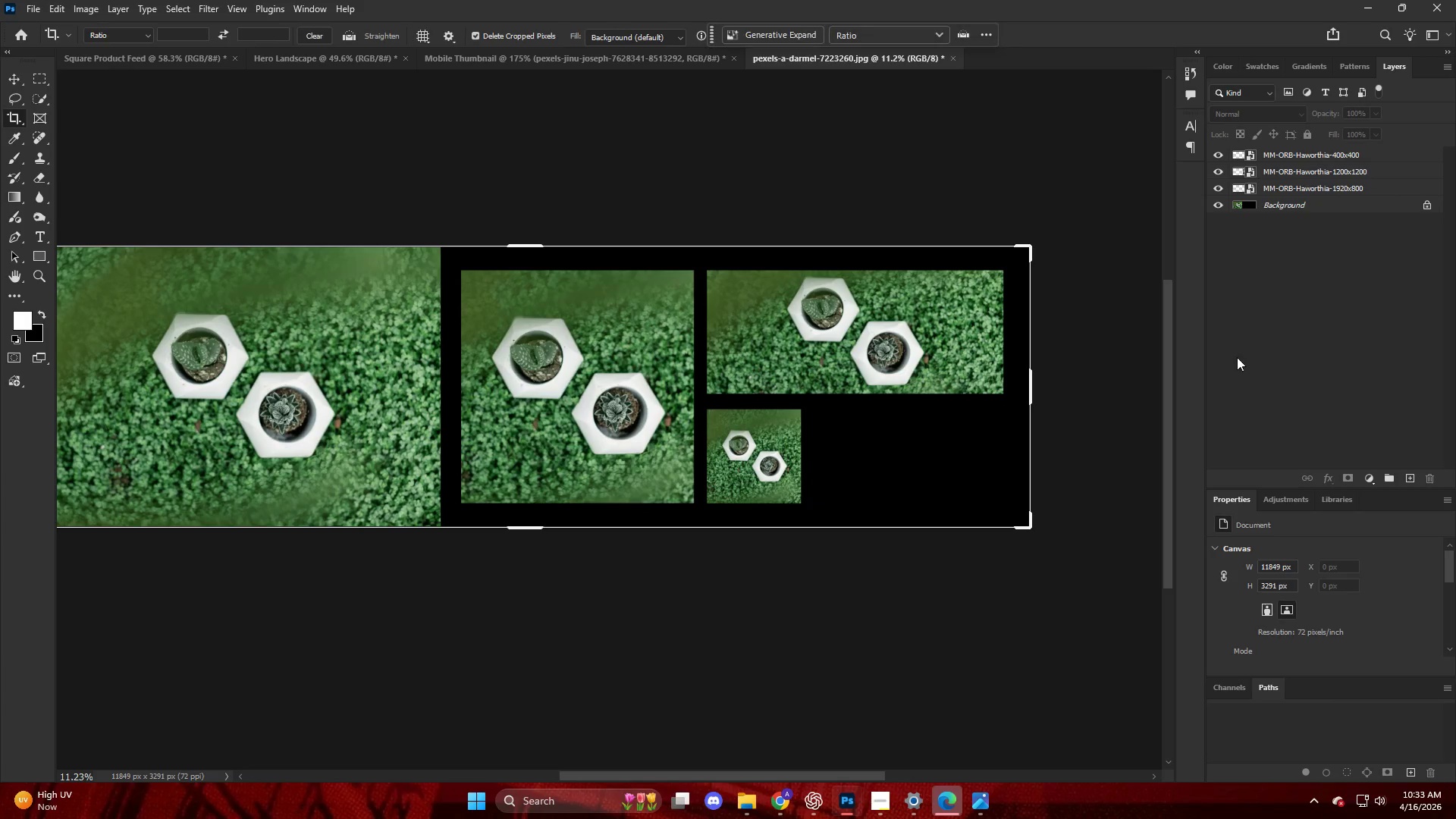 
key(Alt+AltLeft)
 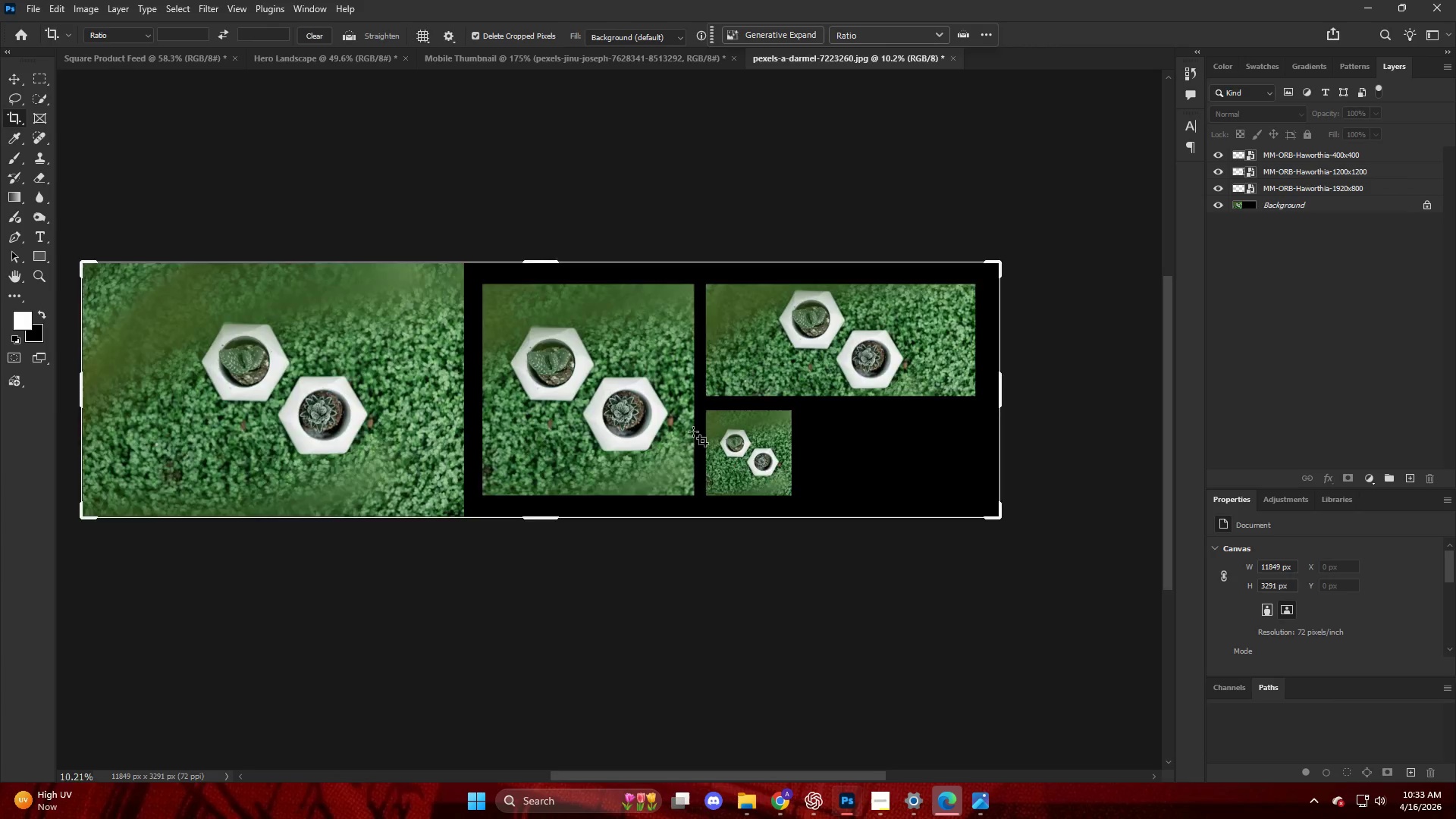 
scroll: coordinate [693, 431], scroll_direction: down, amount: 6.0
 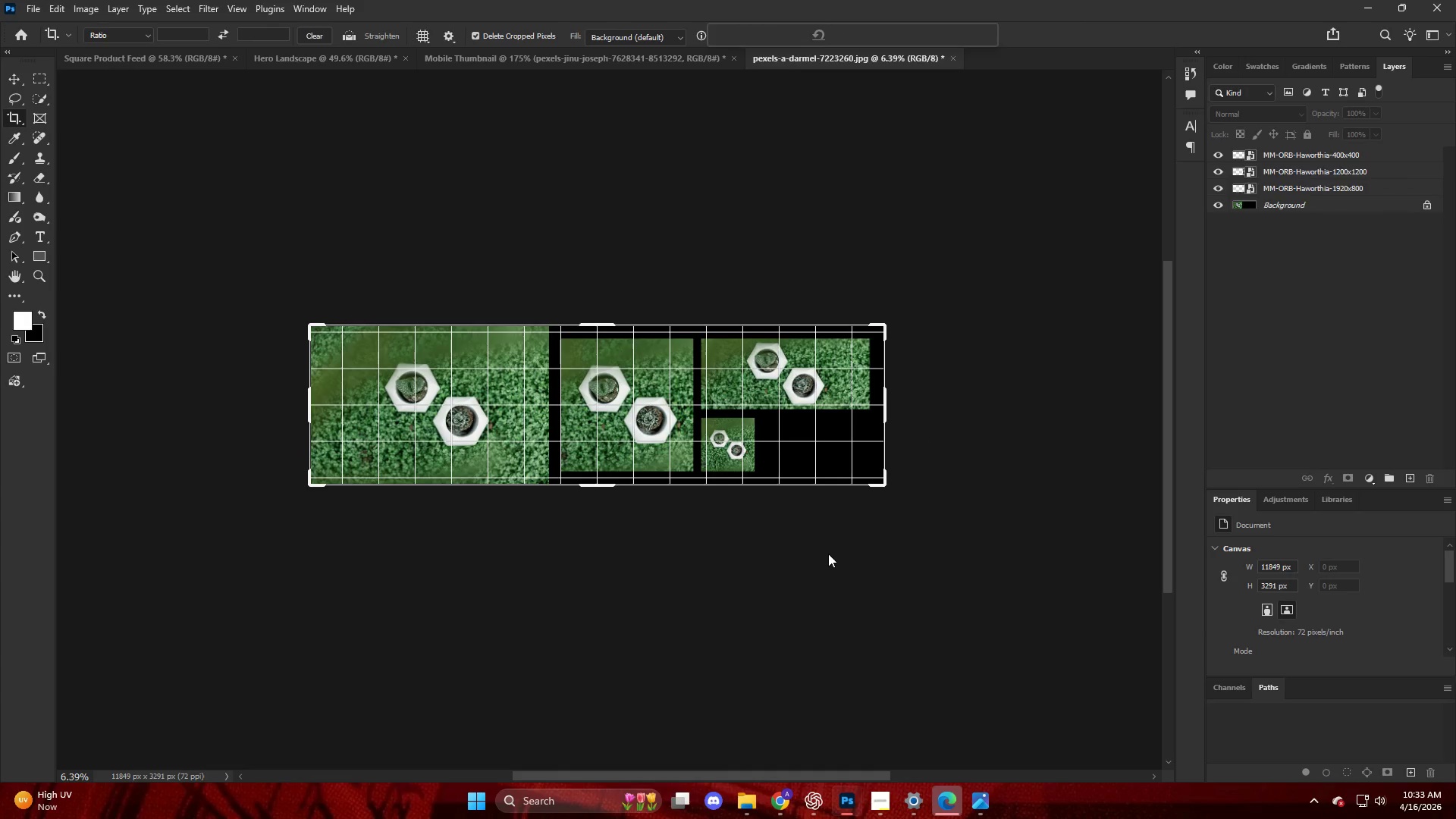 
key(Escape)
 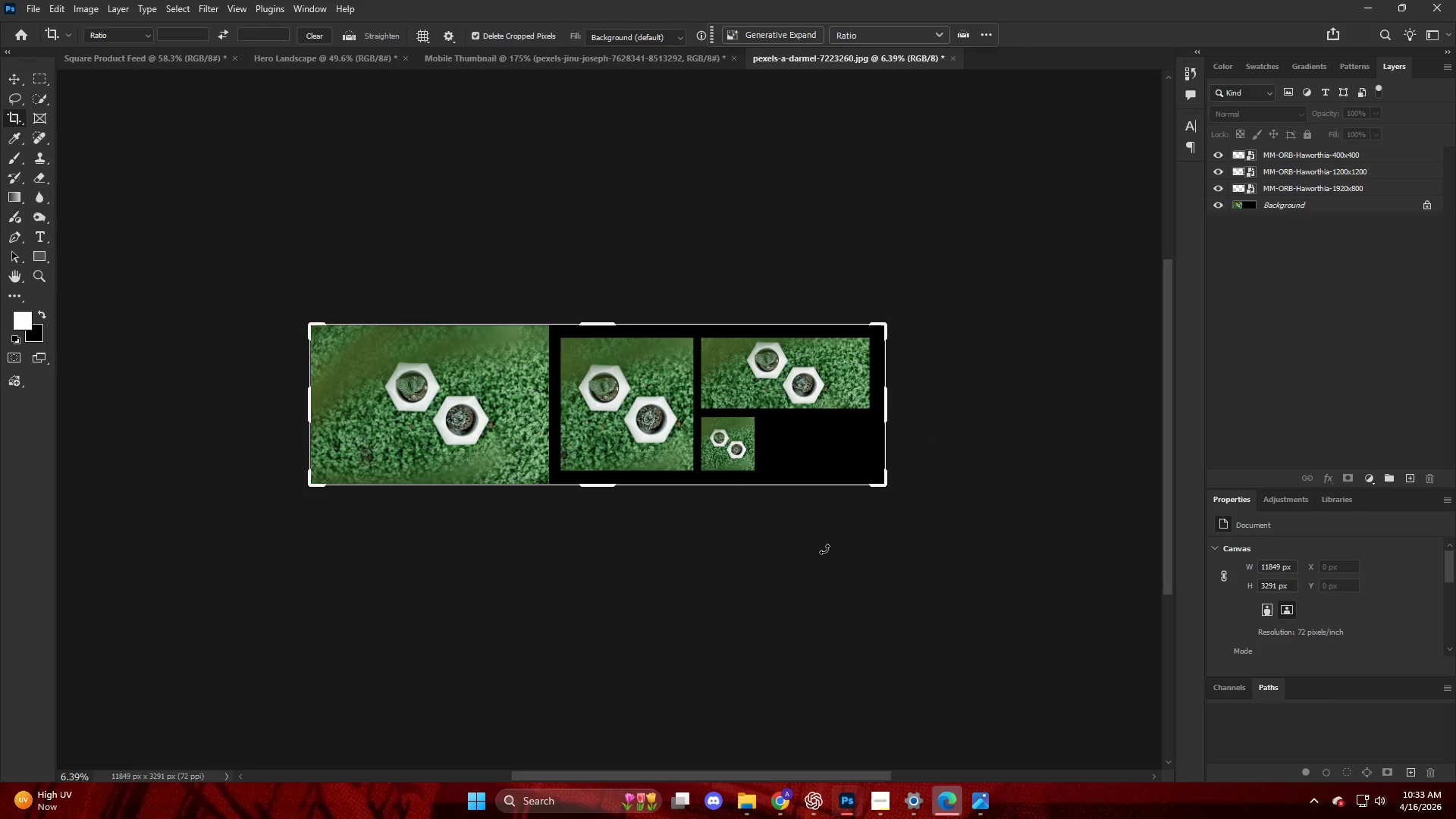 
key(V)
 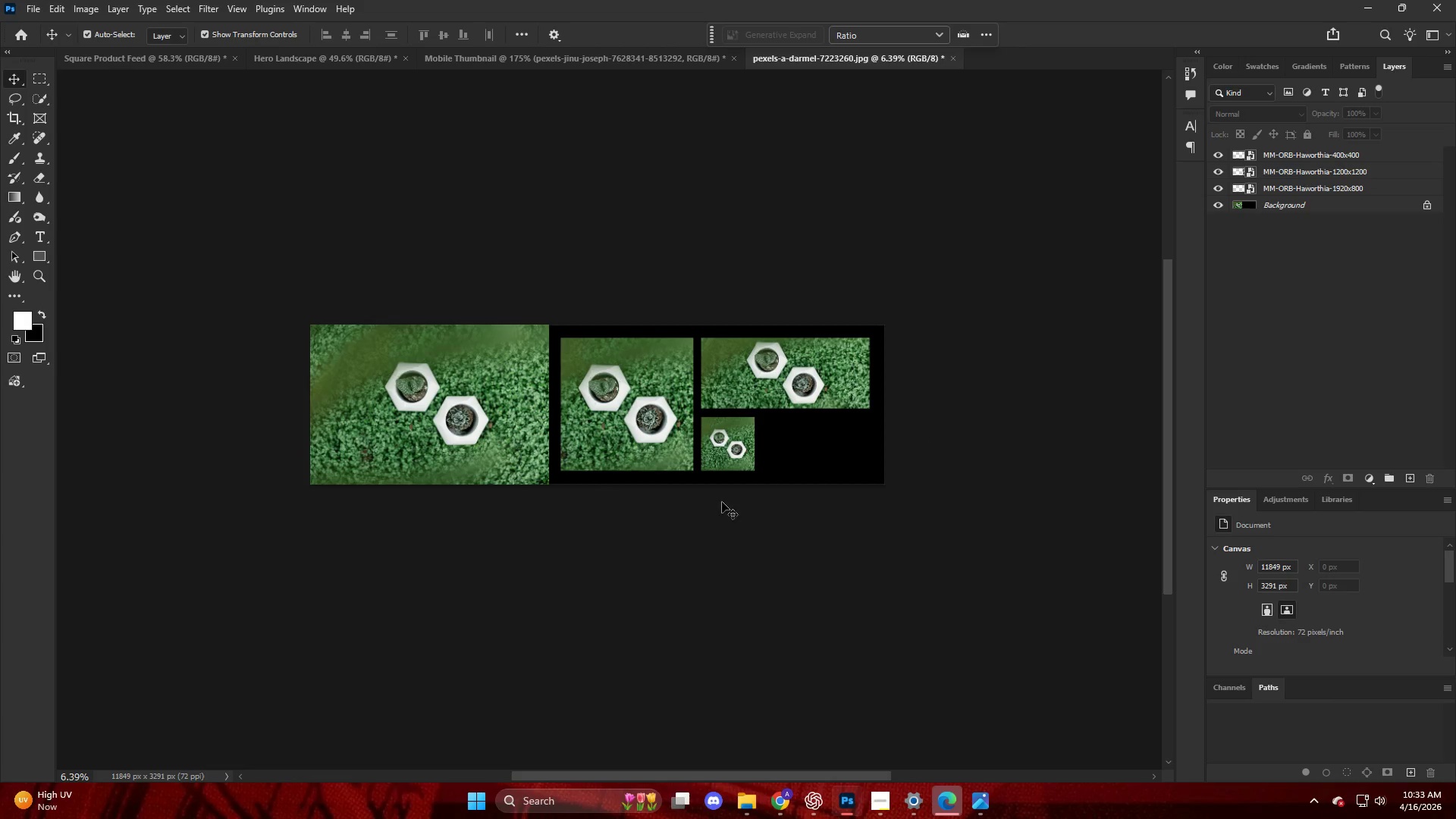 
key(Alt+AltLeft)
 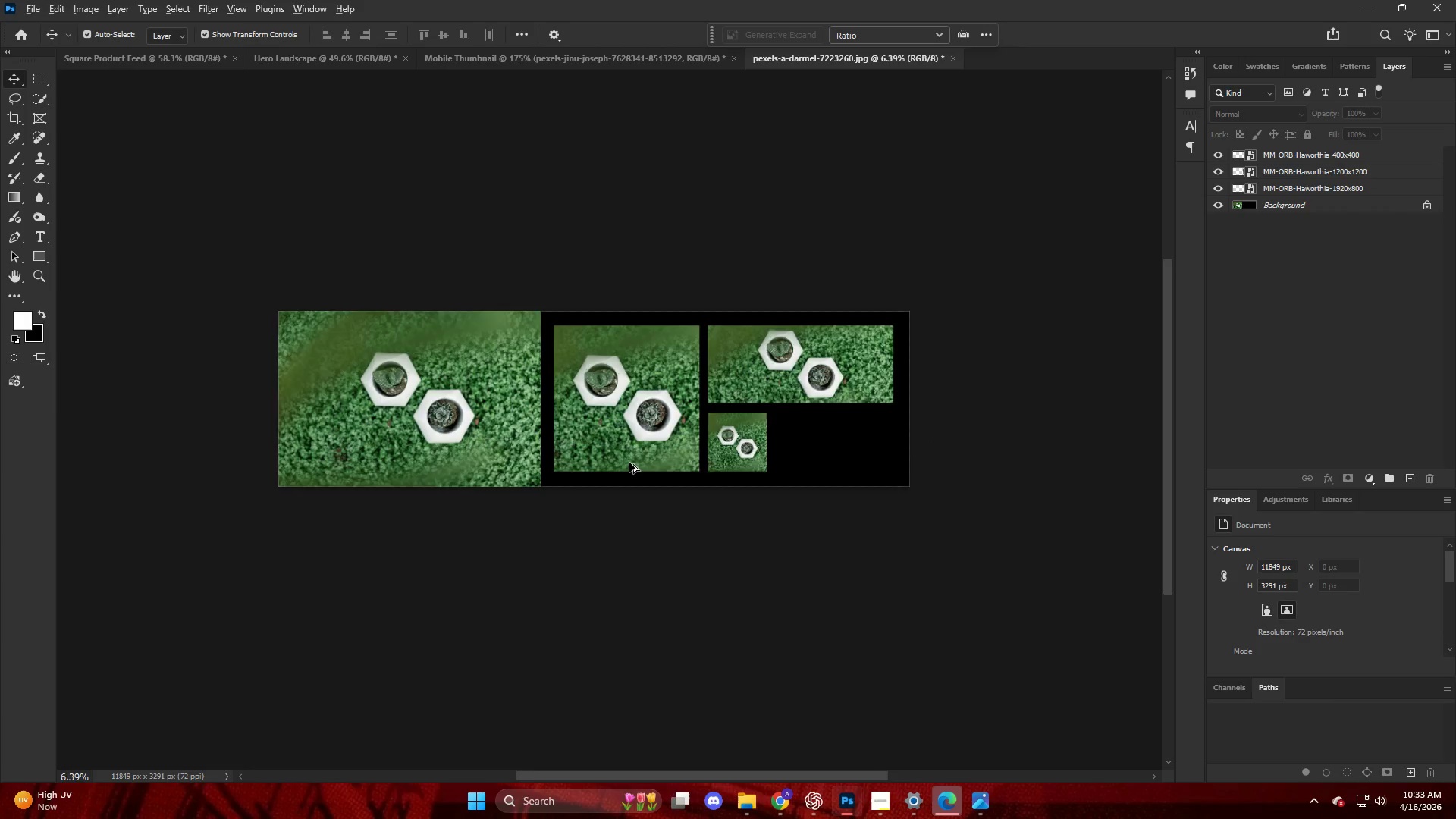 
scroll: coordinate [629, 463], scroll_direction: up, amount: 4.0
 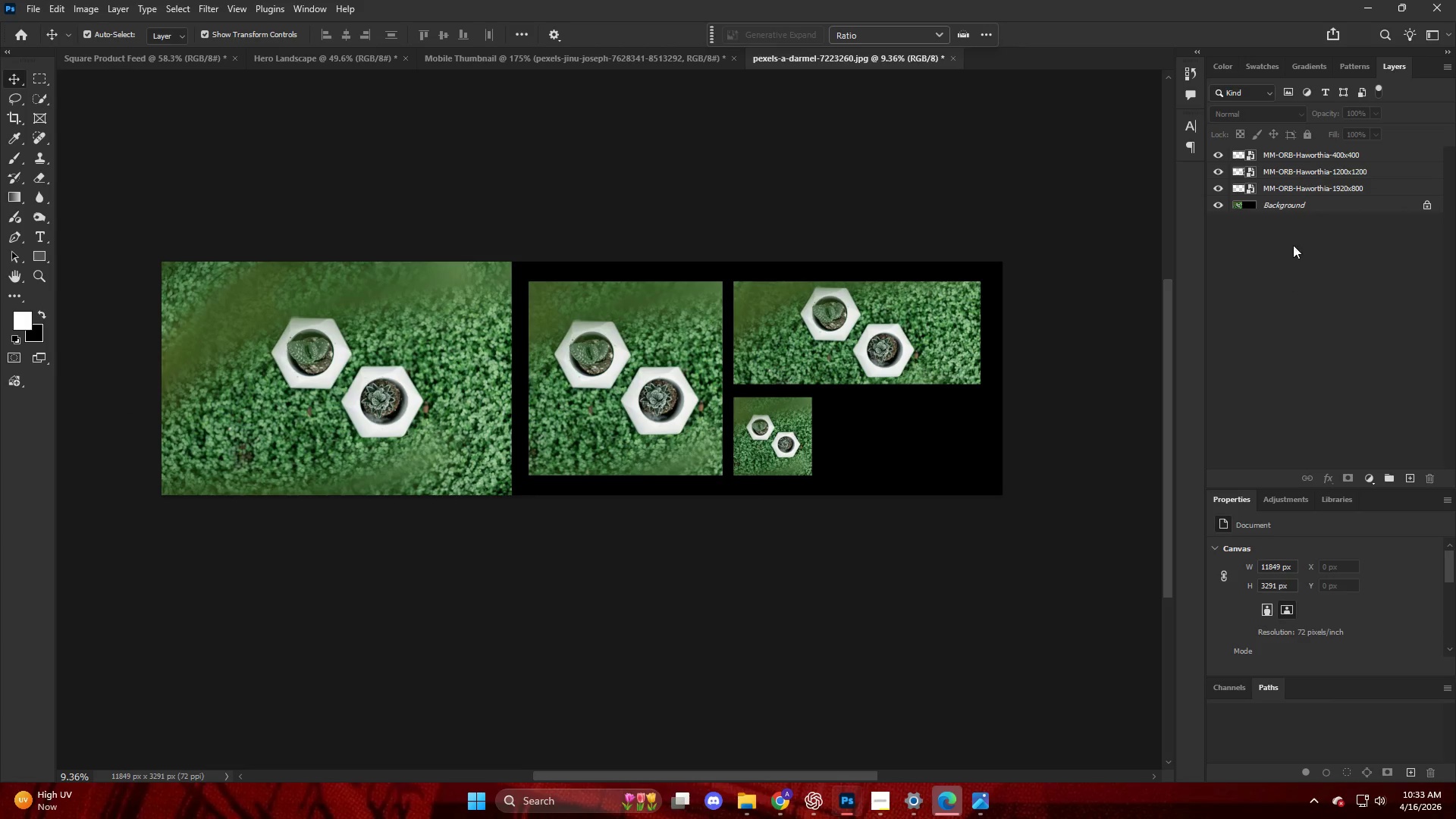 
left_click([1267, 159])
 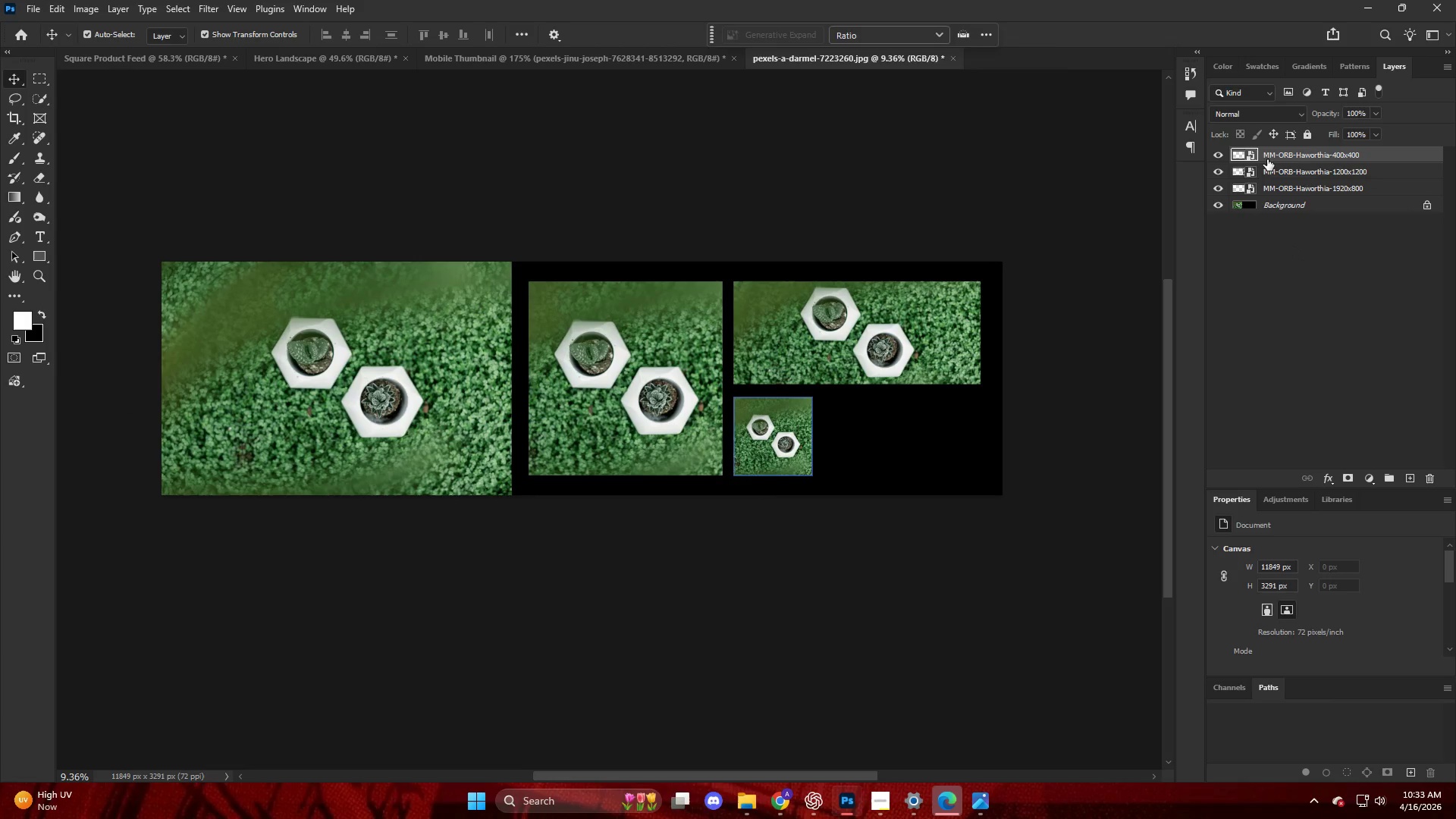 
key(T)
 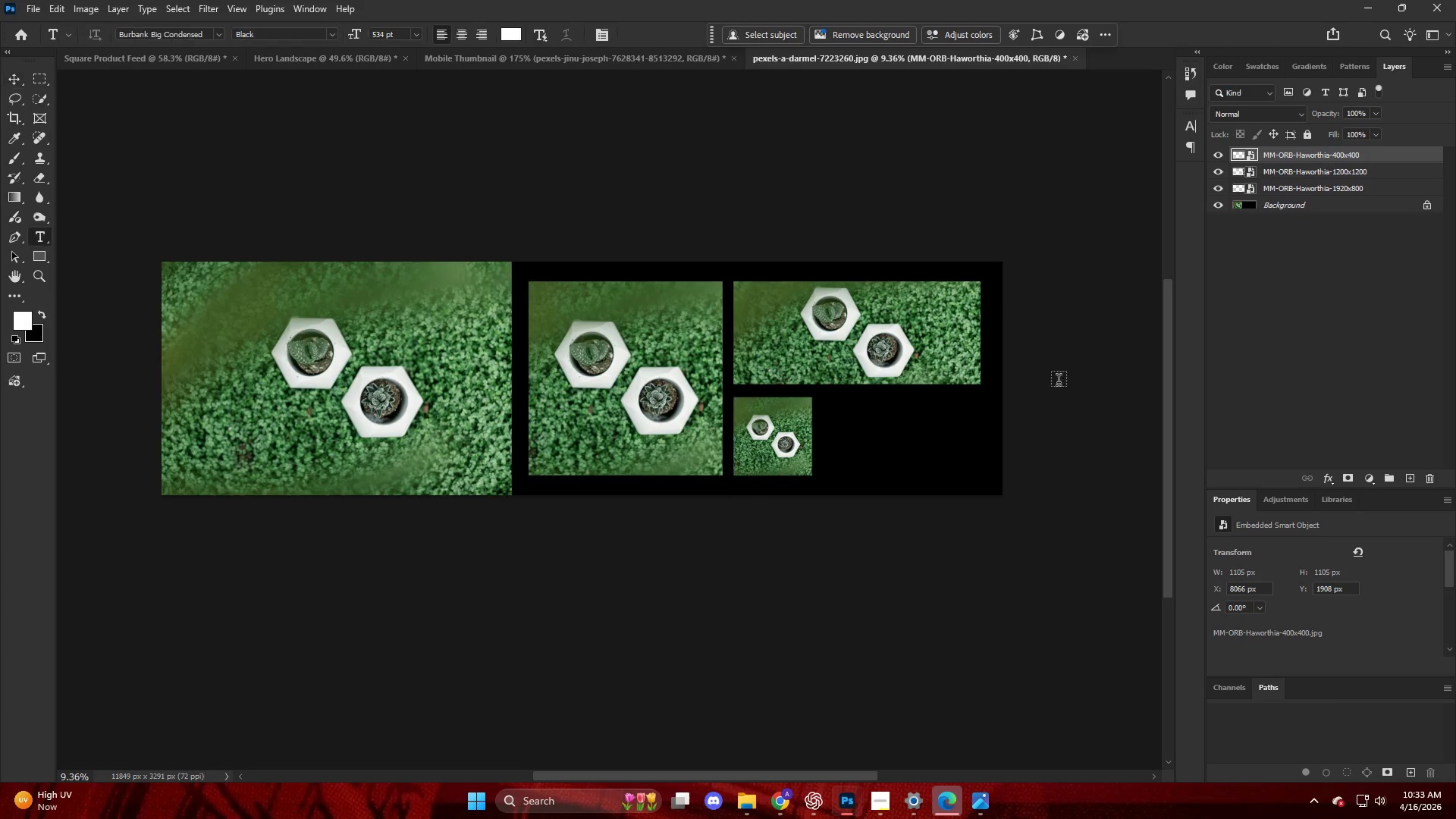 
key(Alt+AltLeft)
 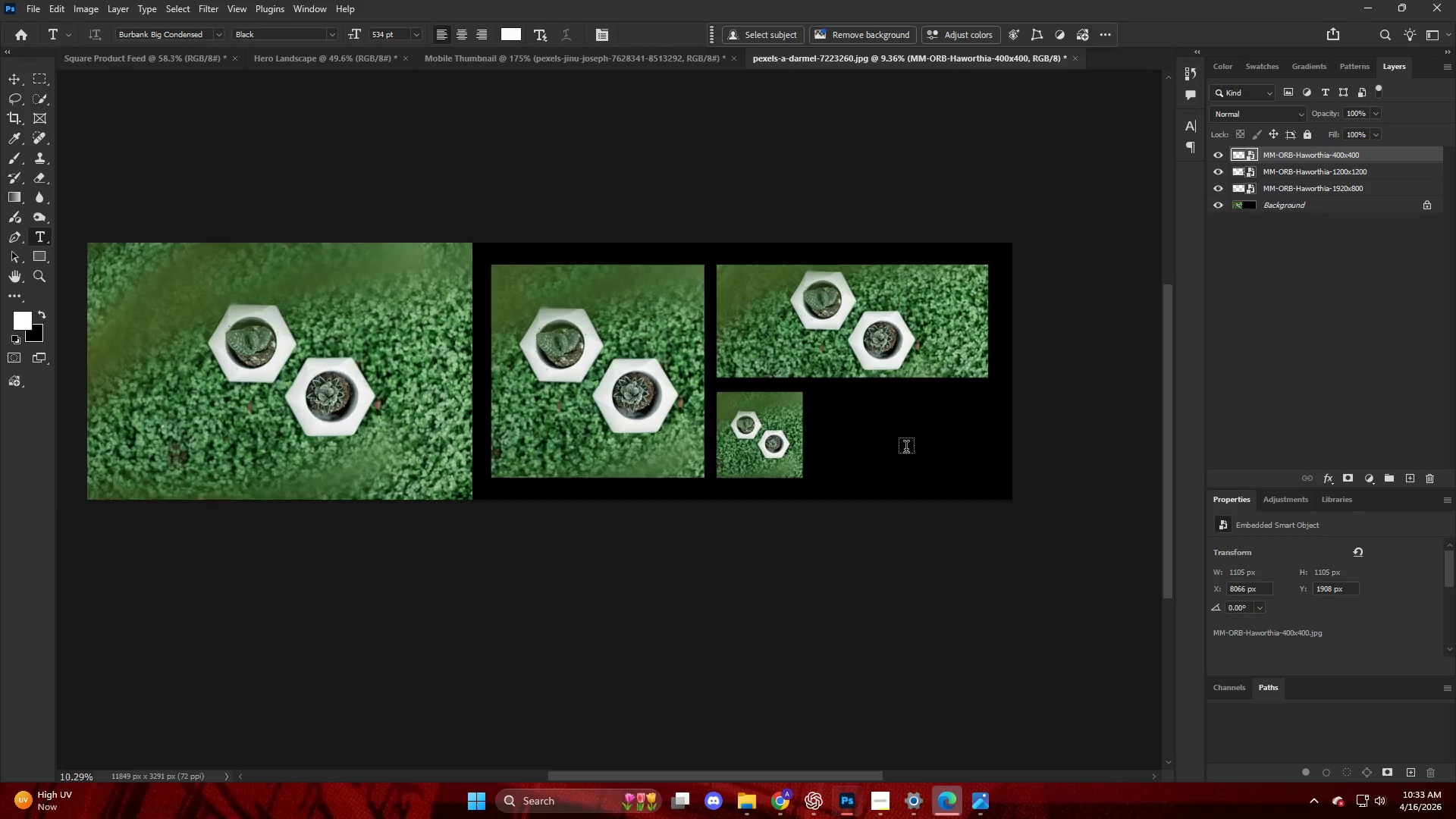 
left_click([916, 439])
 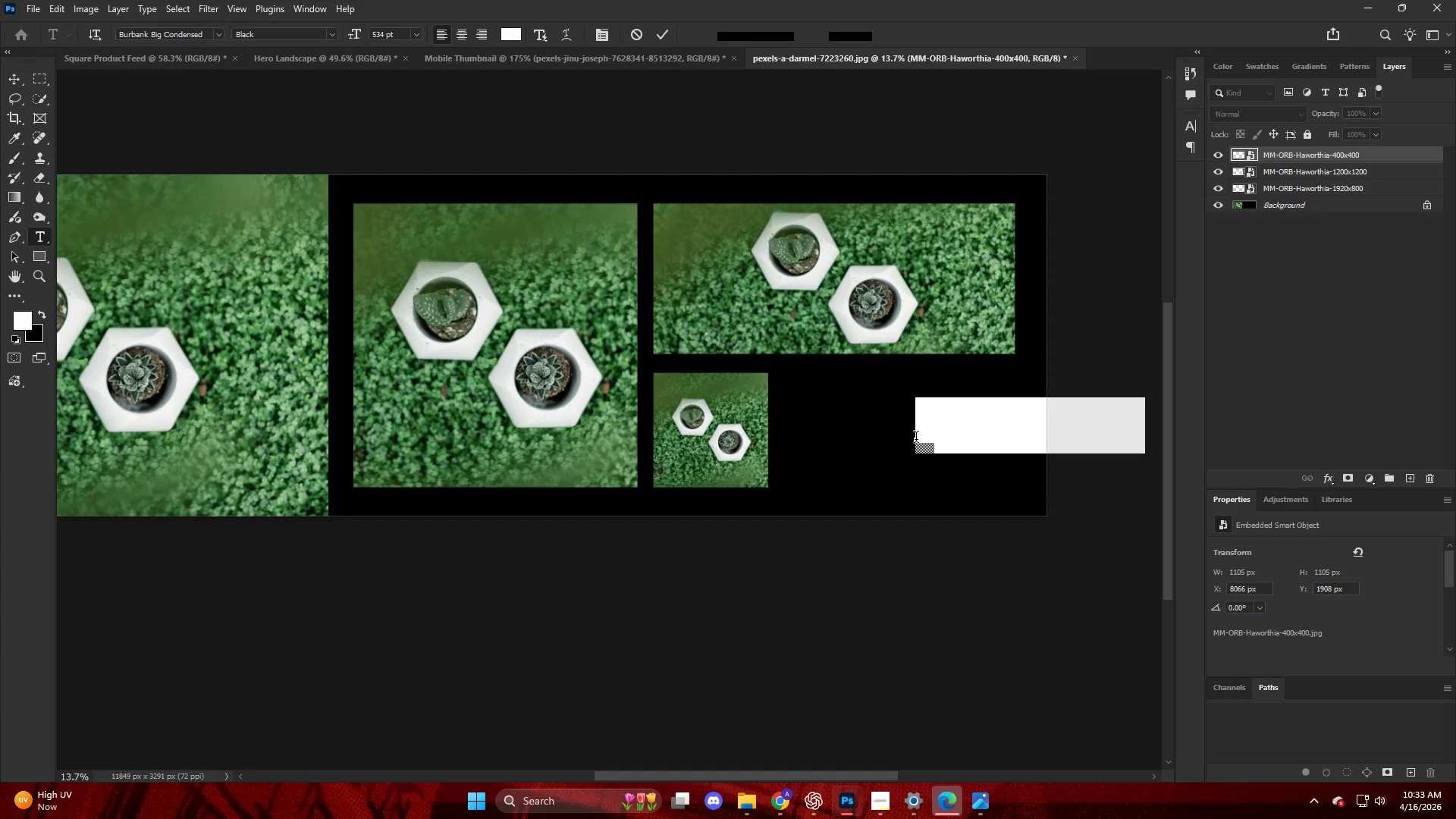 
scroll: coordinate [906, 449], scroll_direction: up, amount: 4.0
 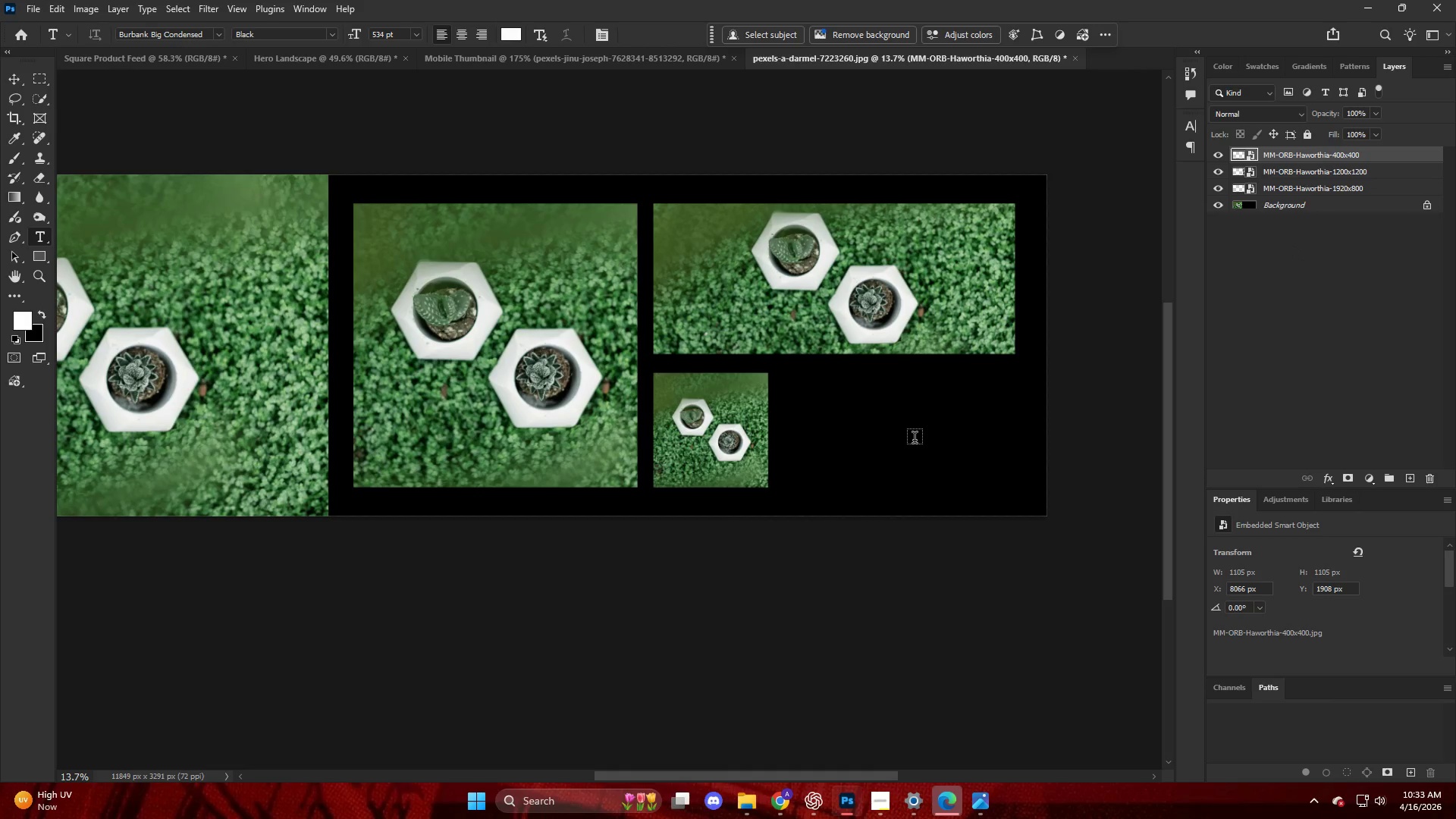 
type(after)
key(NumpadEnter)
 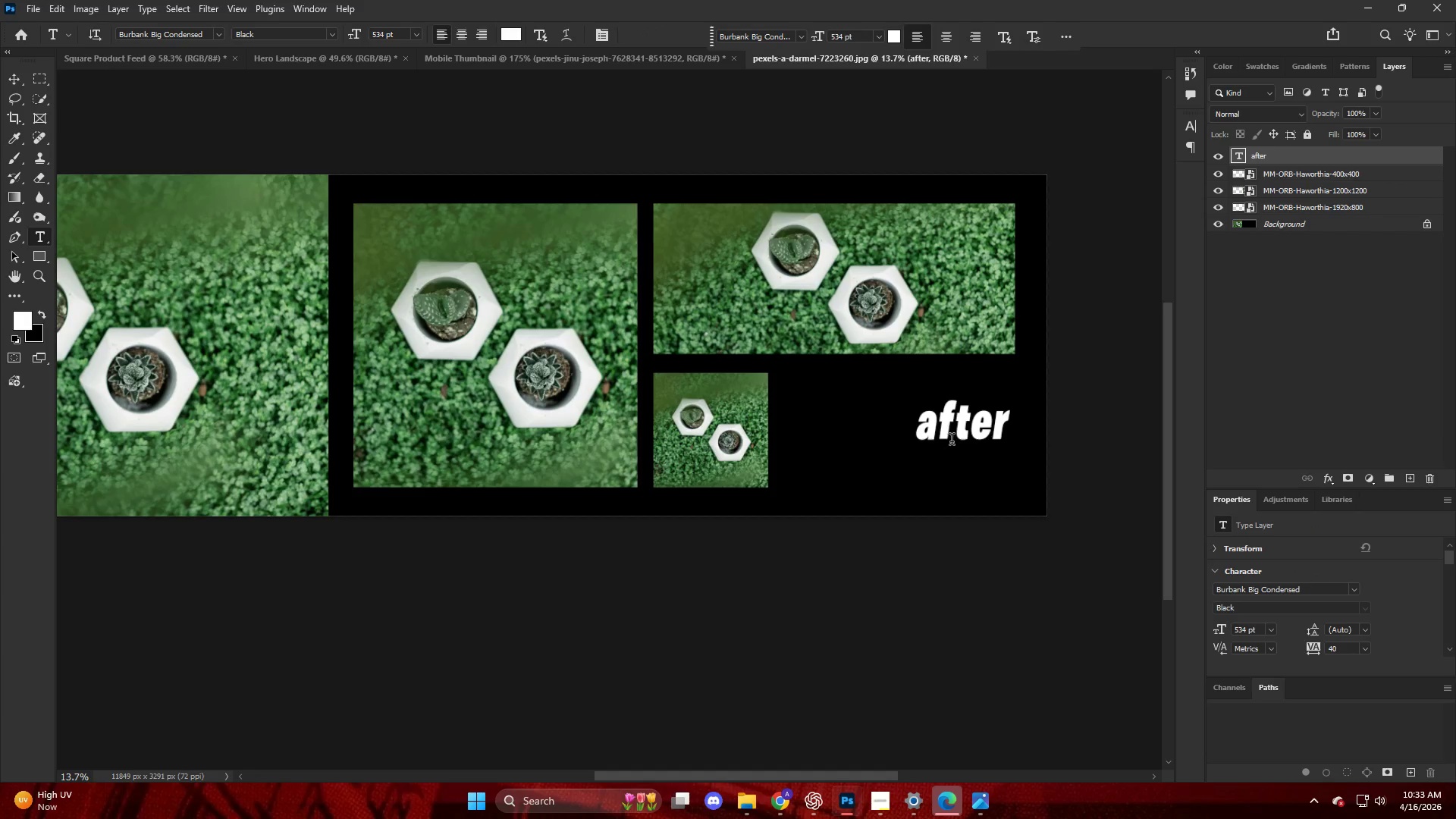 
double_click([952, 438])
 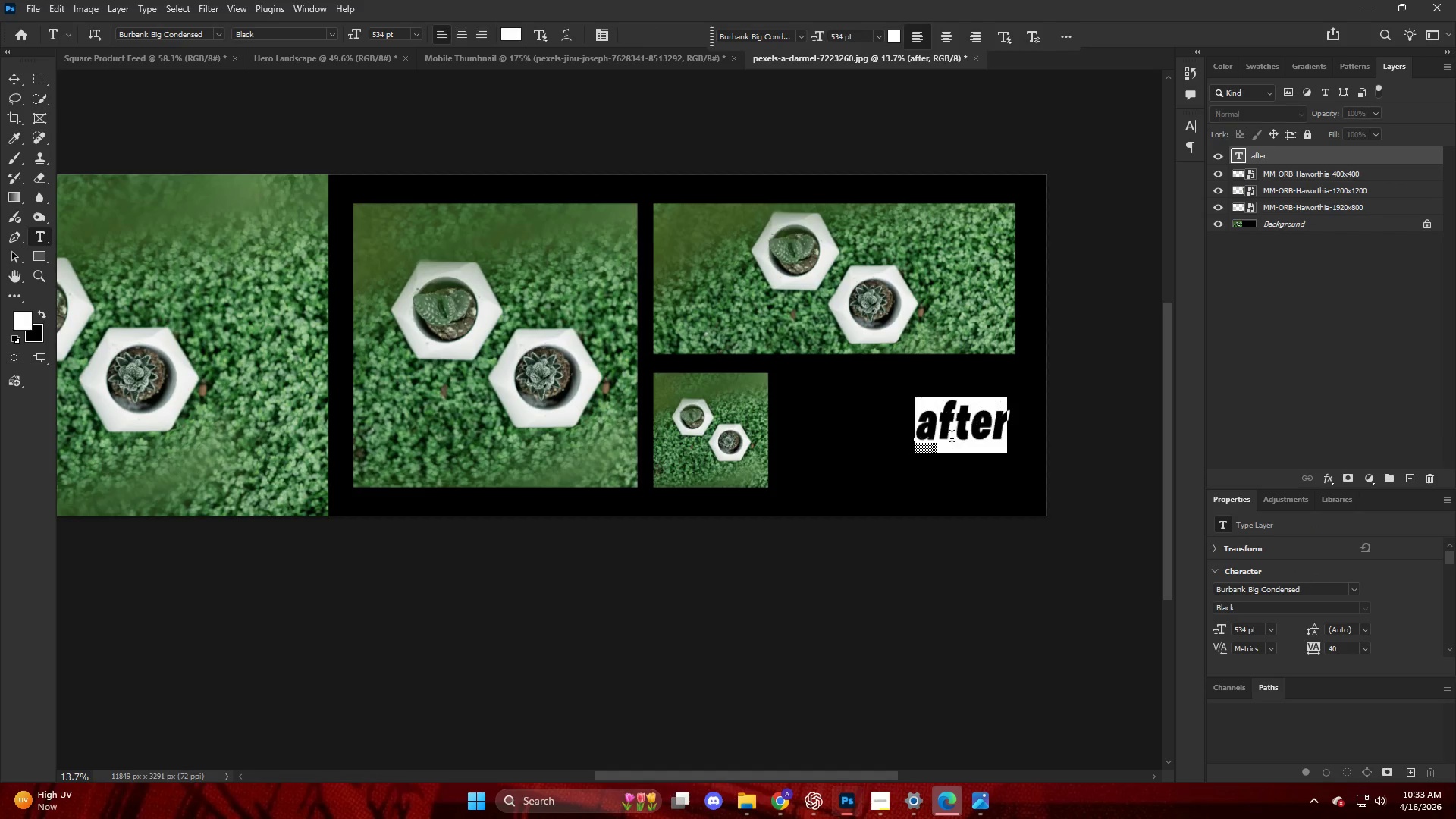 
triple_click([952, 438])
 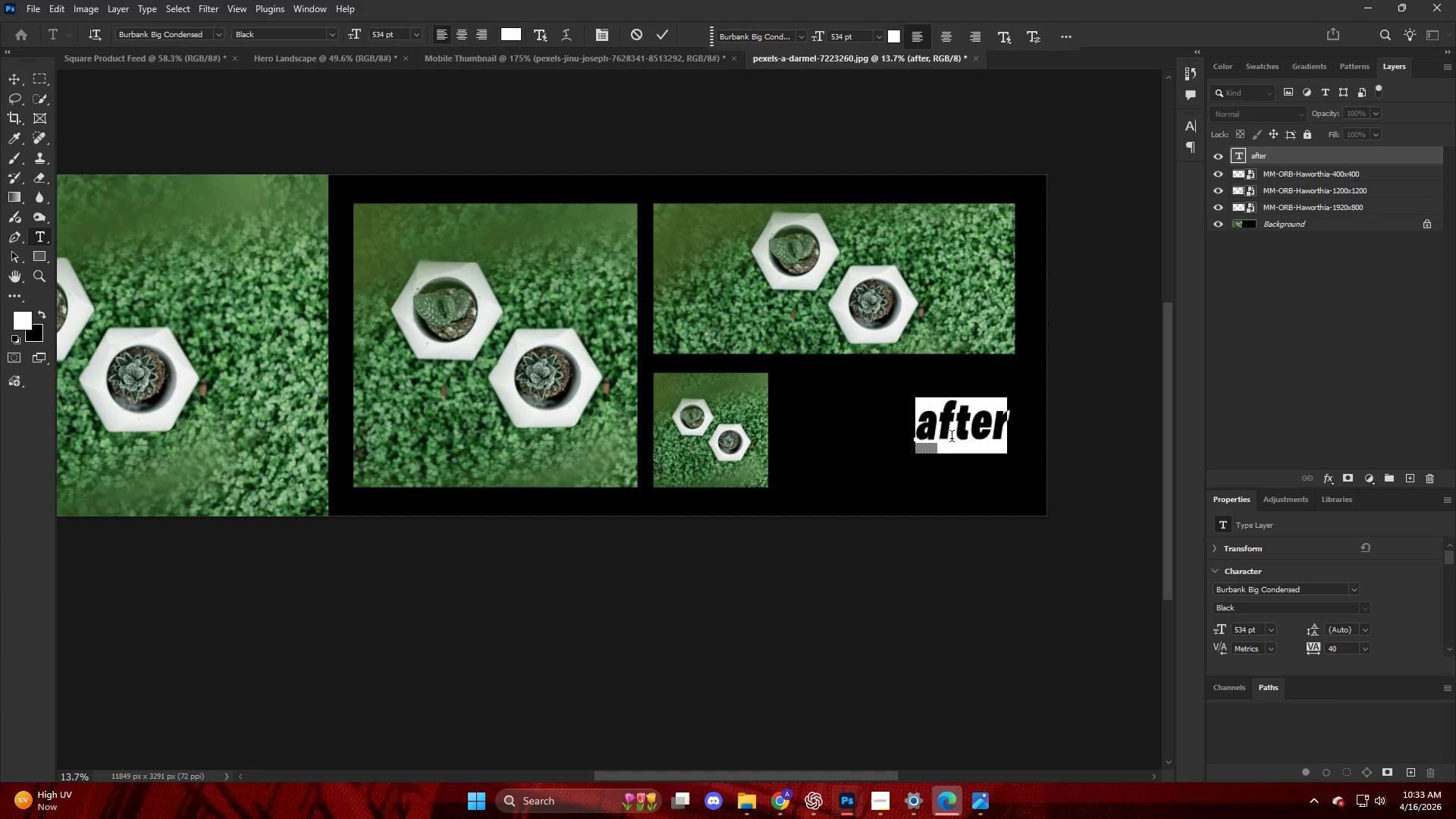 
type(AFTER)
key(NumpadEnter)
 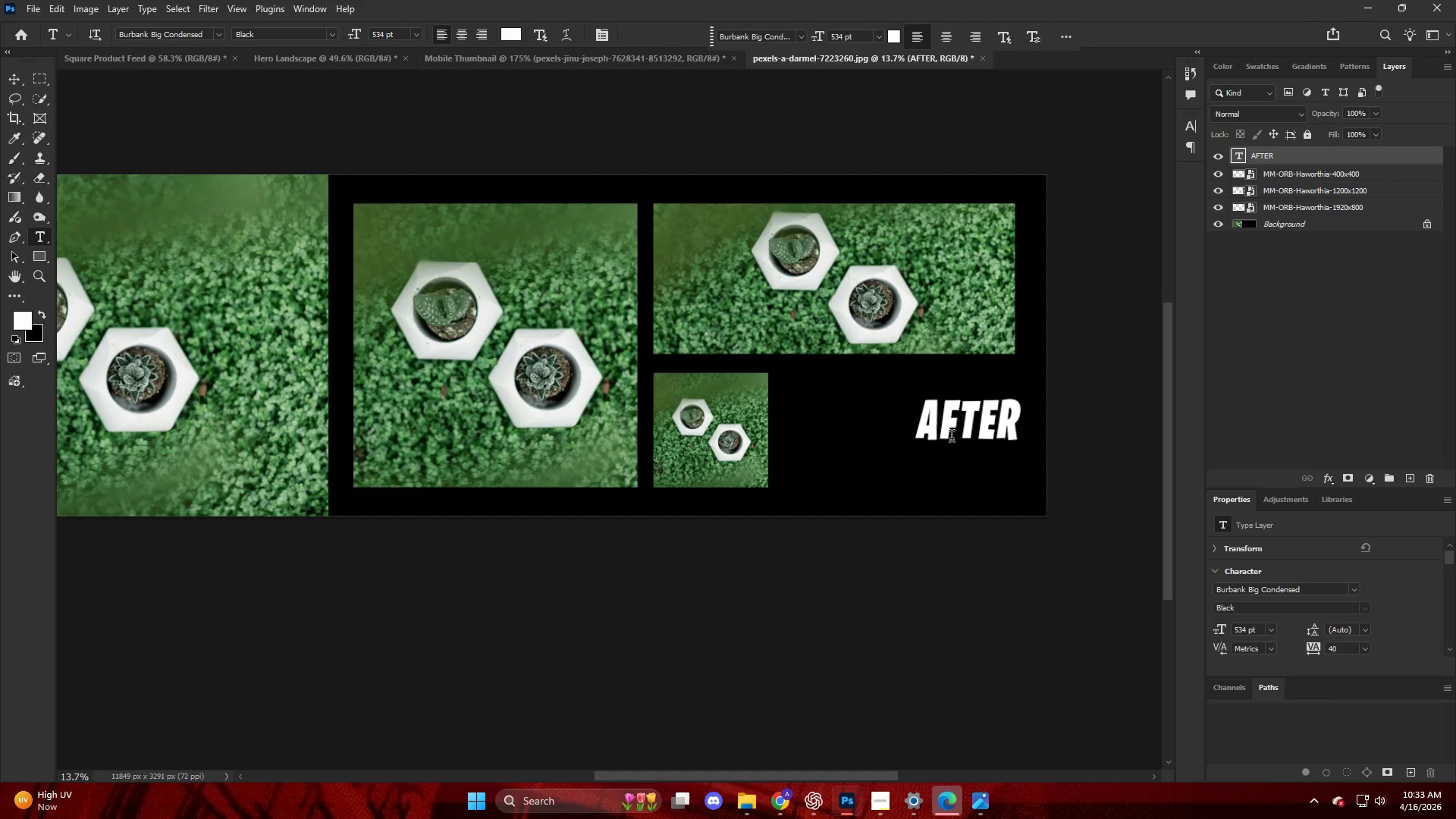 
key(Control+T)
 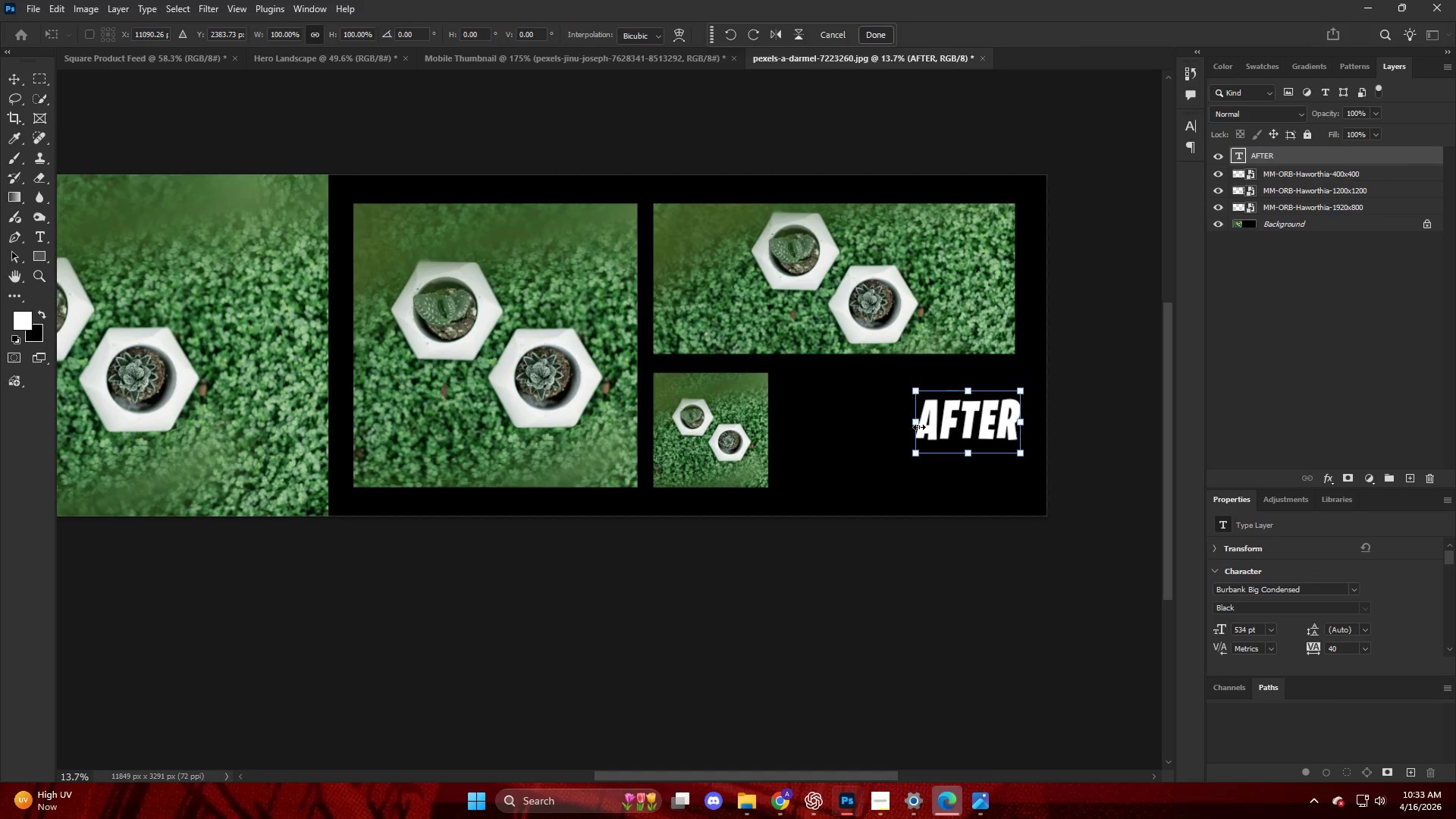 
left_click_drag(start_coordinate=[920, 427], to_coordinate=[799, 437])
 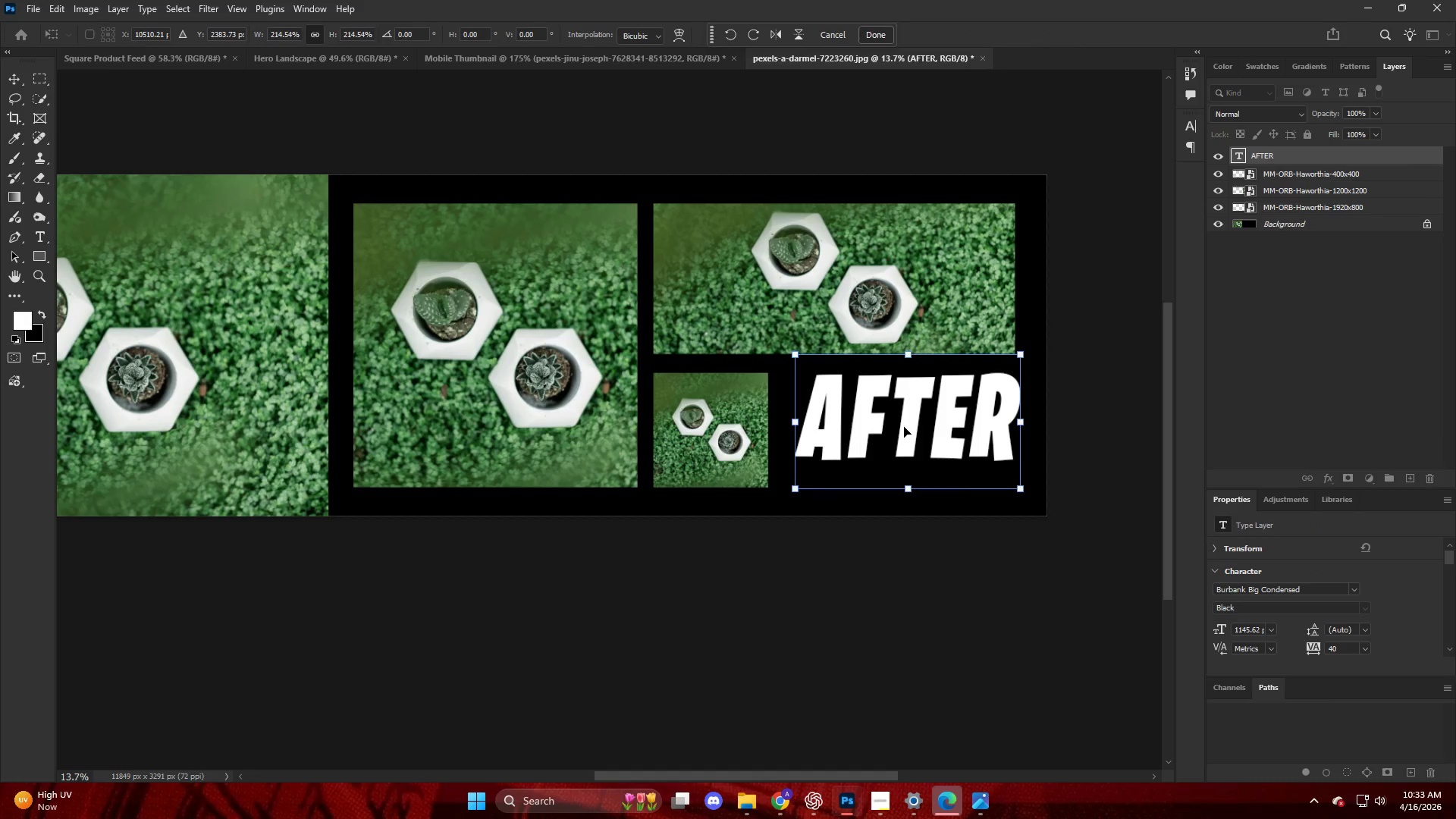 
left_click_drag(start_coordinate=[904, 427], to_coordinate=[901, 436])
 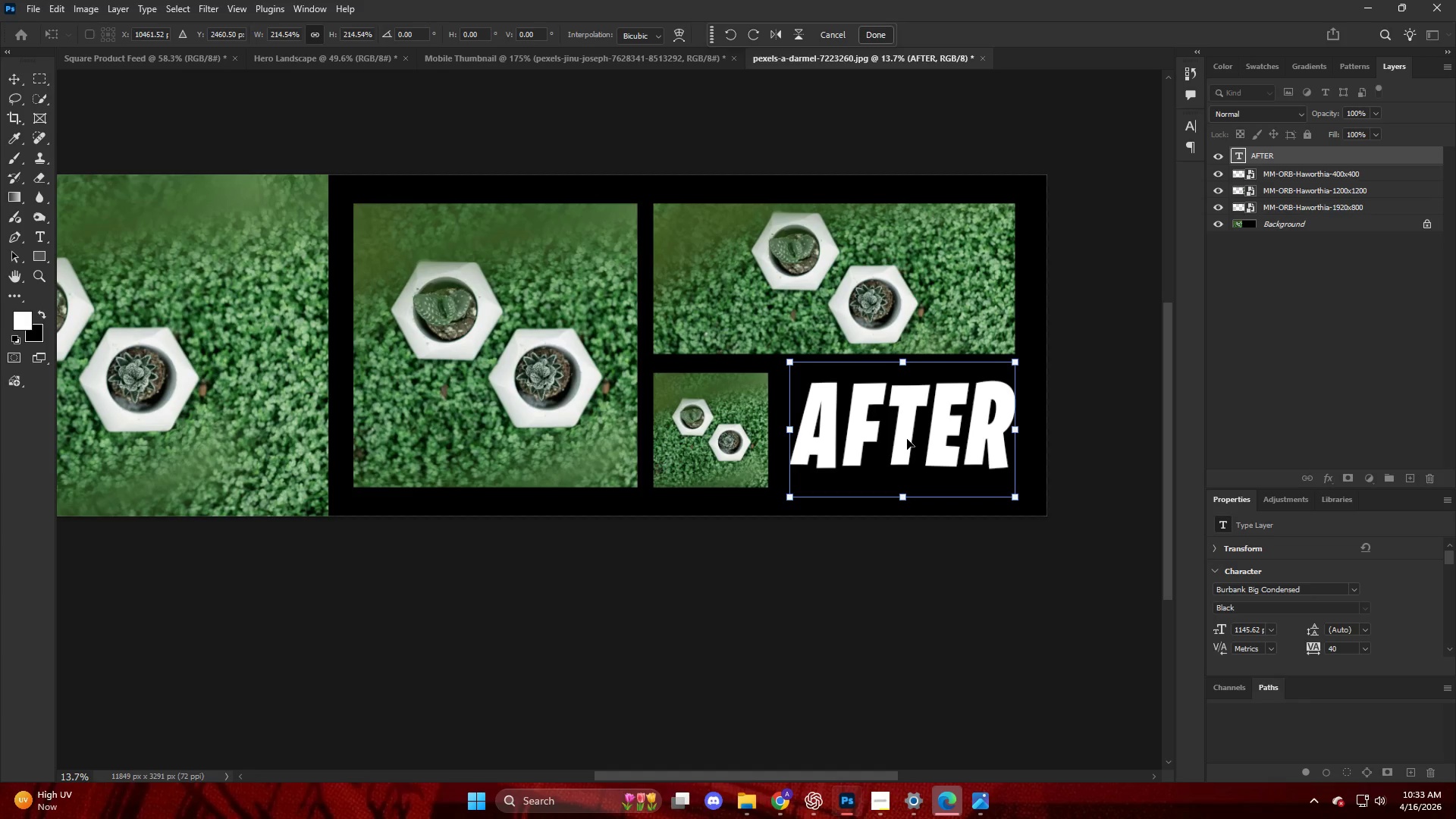 
key(ArrowDown)
 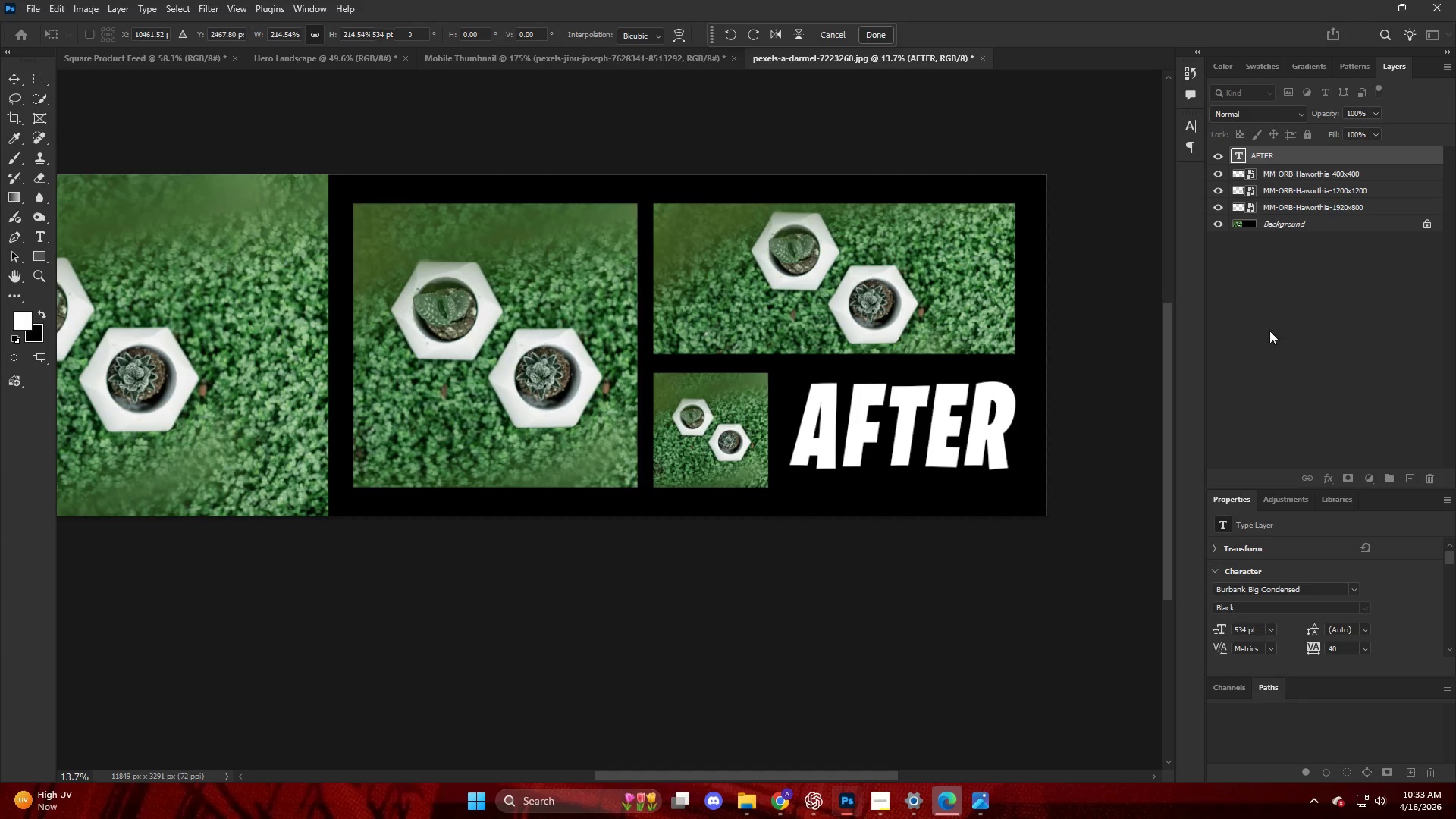 
hold_key(key=AltLeft, duration=0.42)
 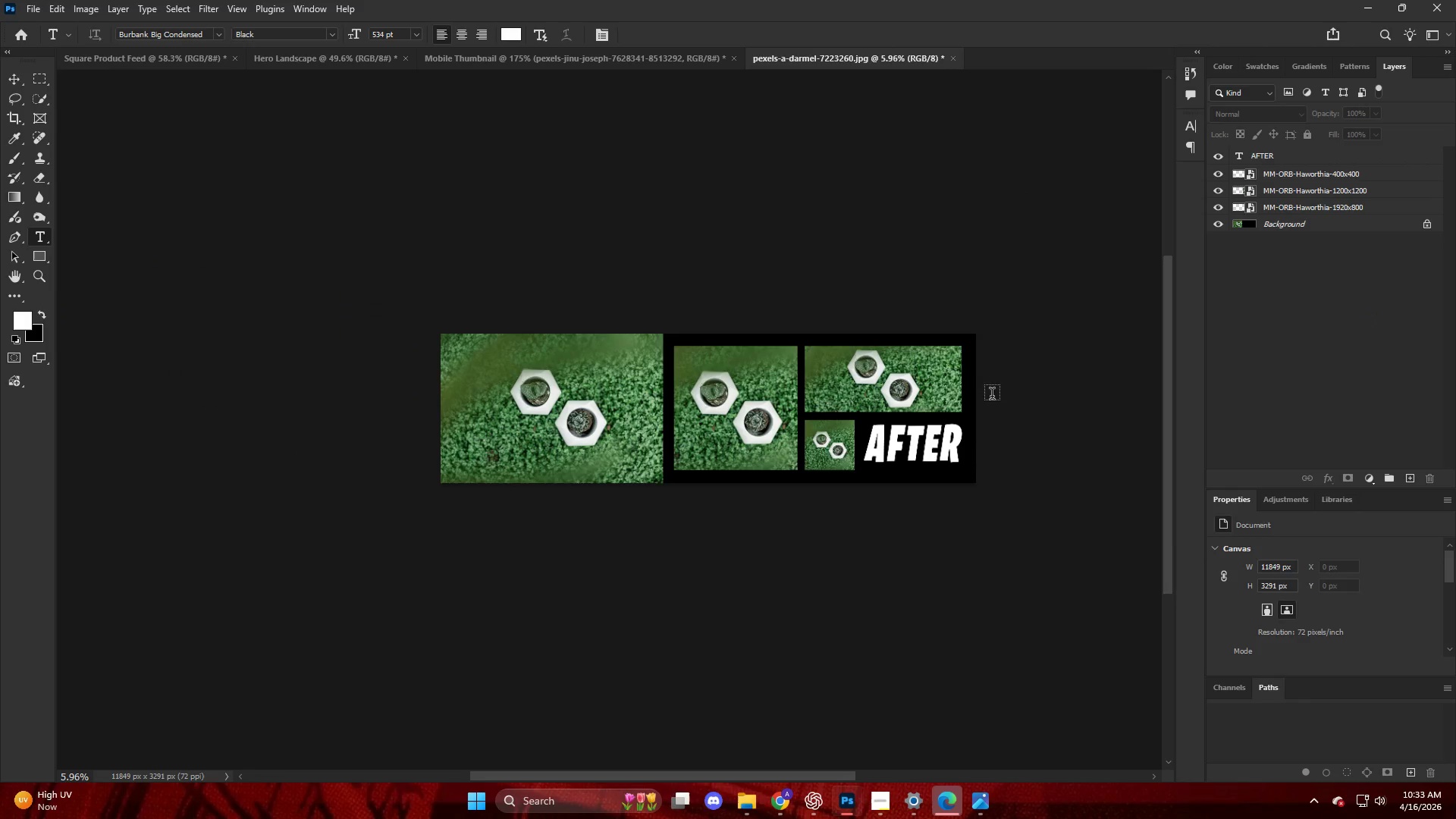 